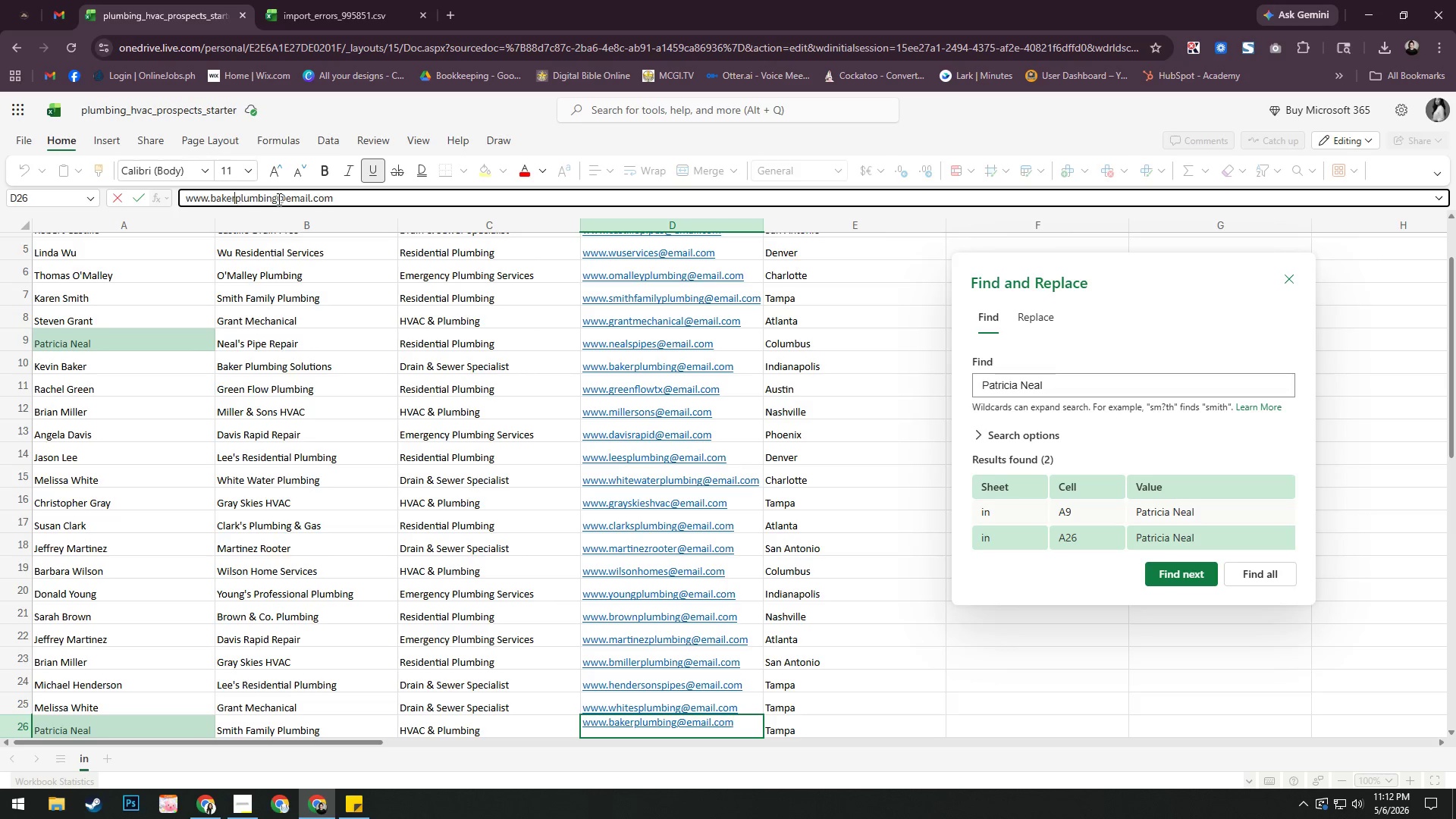 
key(ArrowLeft)
 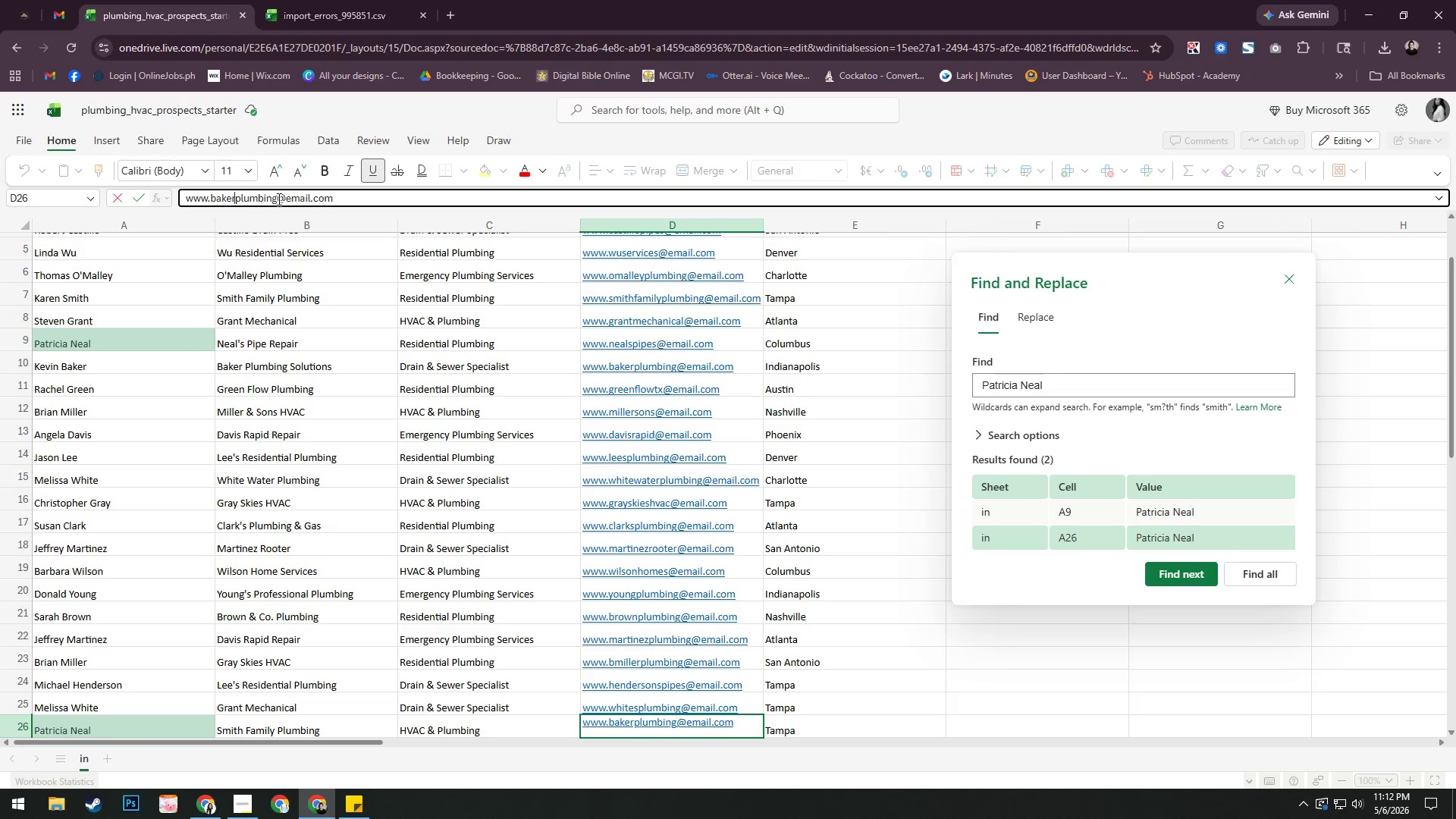 
key(Backspace)
key(Backspace)
key(Backspace)
key(Backspace)
key(Backspace)
type(neal)
 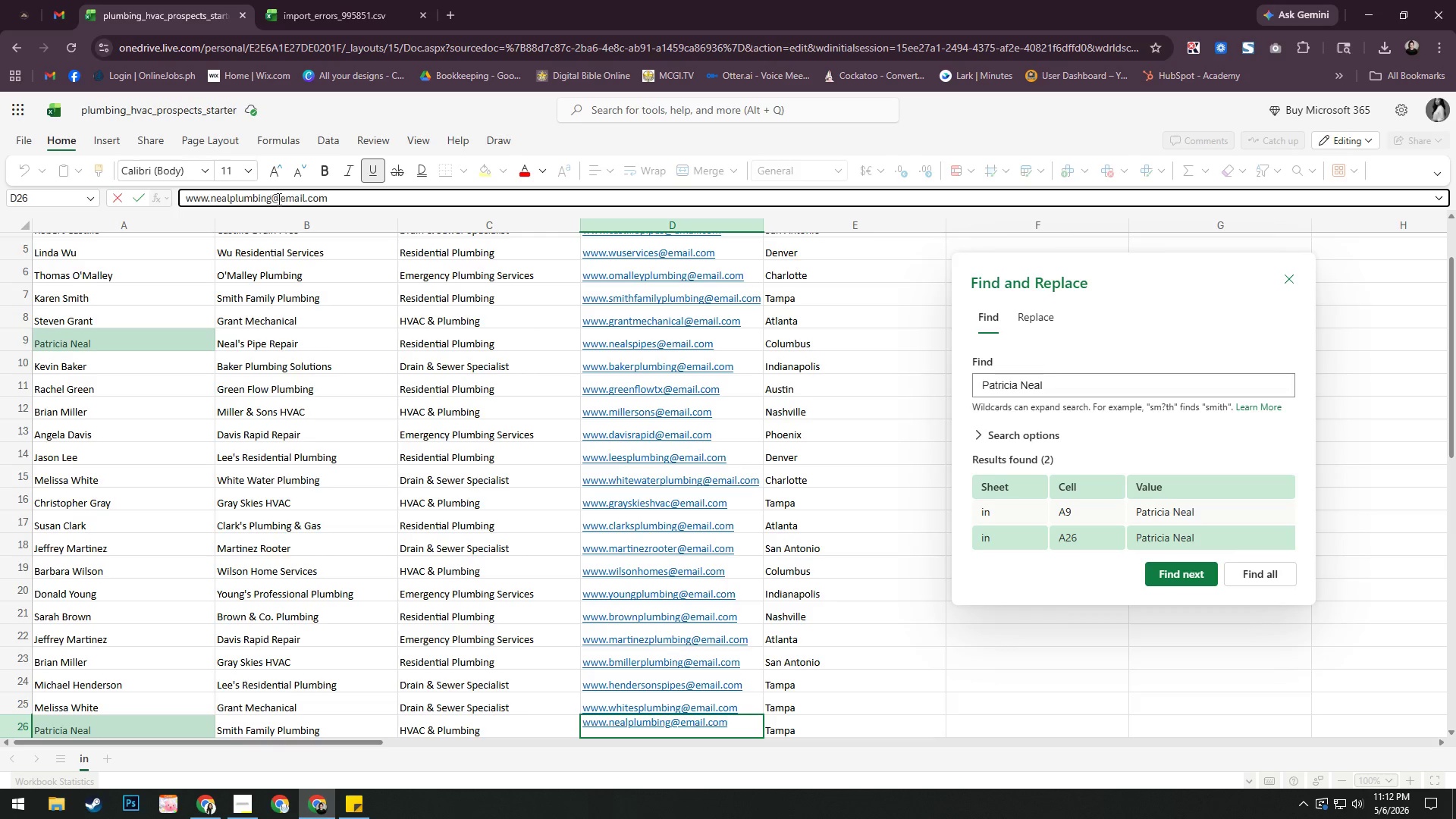 
key(Enter)
 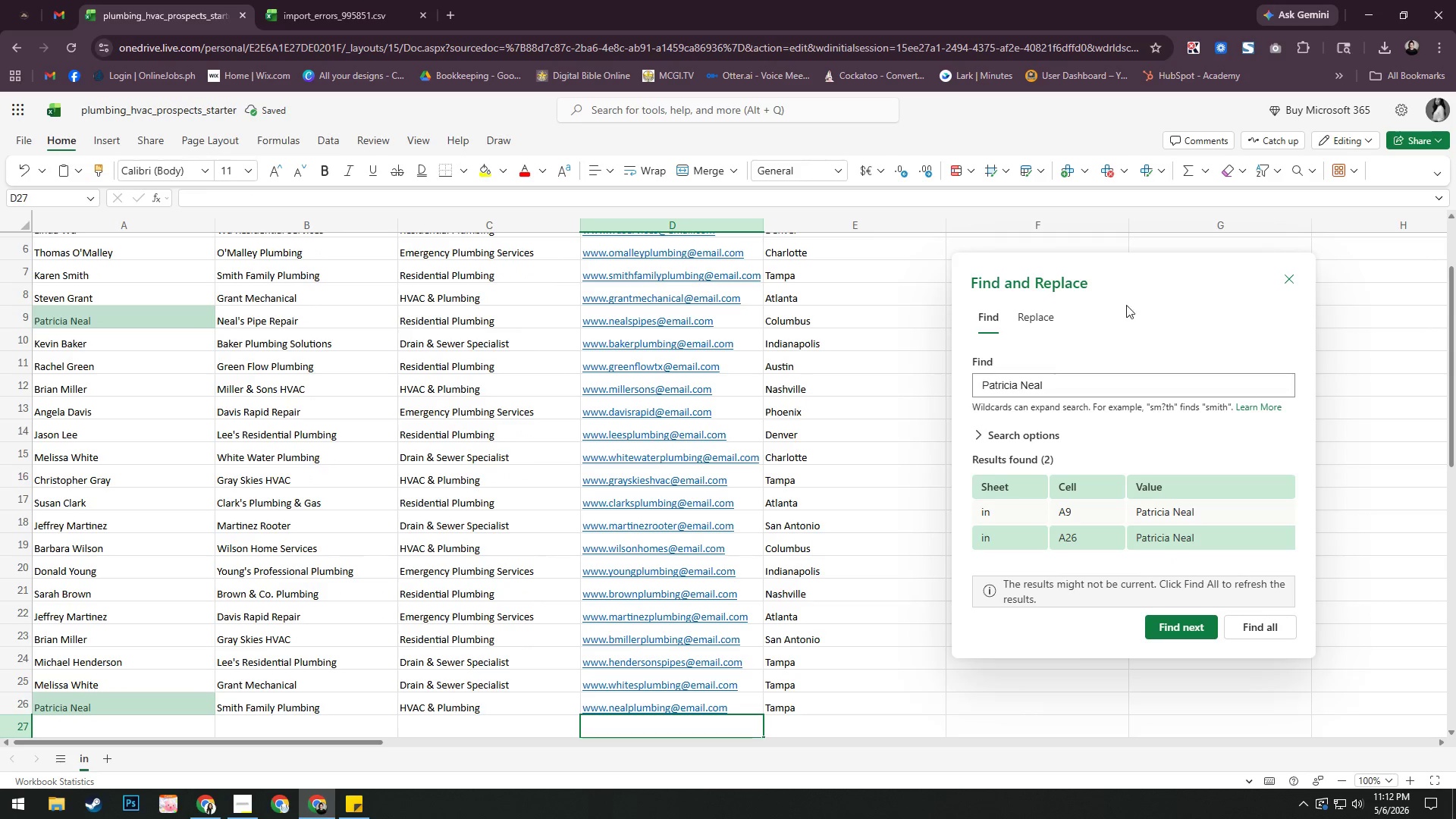 
left_click([1292, 284])
 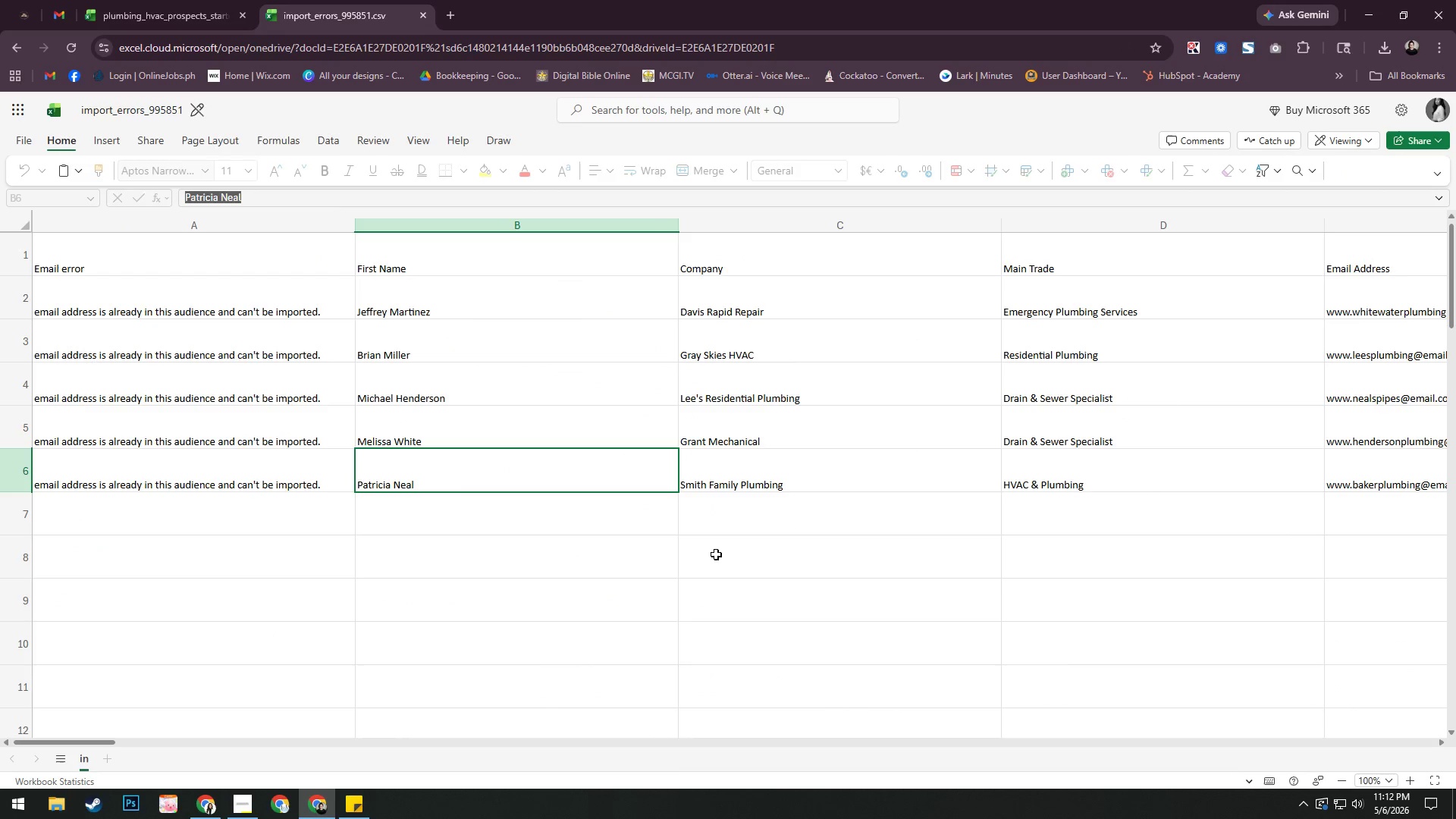 
scroll: coordinate [720, 525], scroll_direction: up, amount: 3.0
 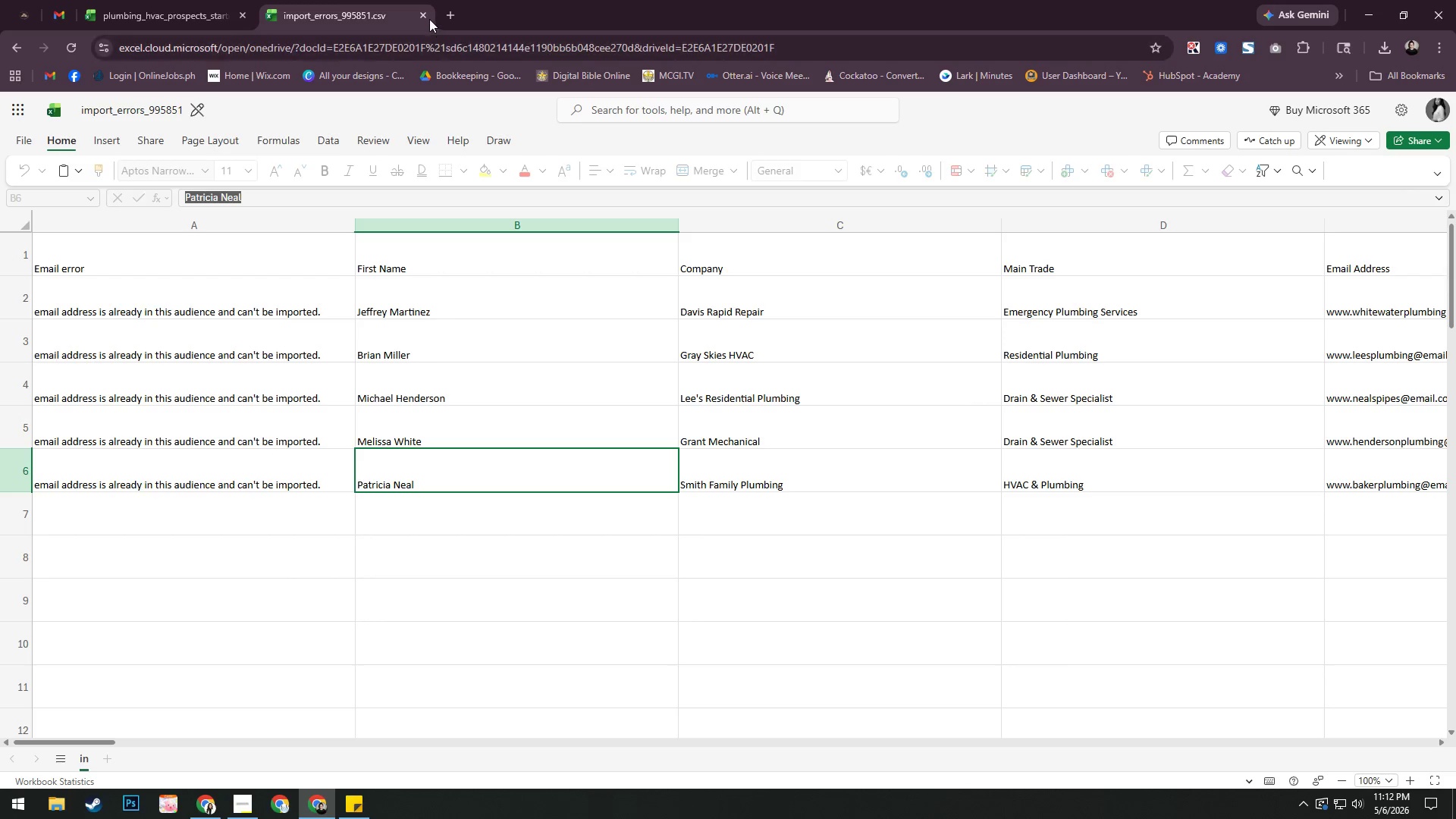 
left_click([425, 18])
 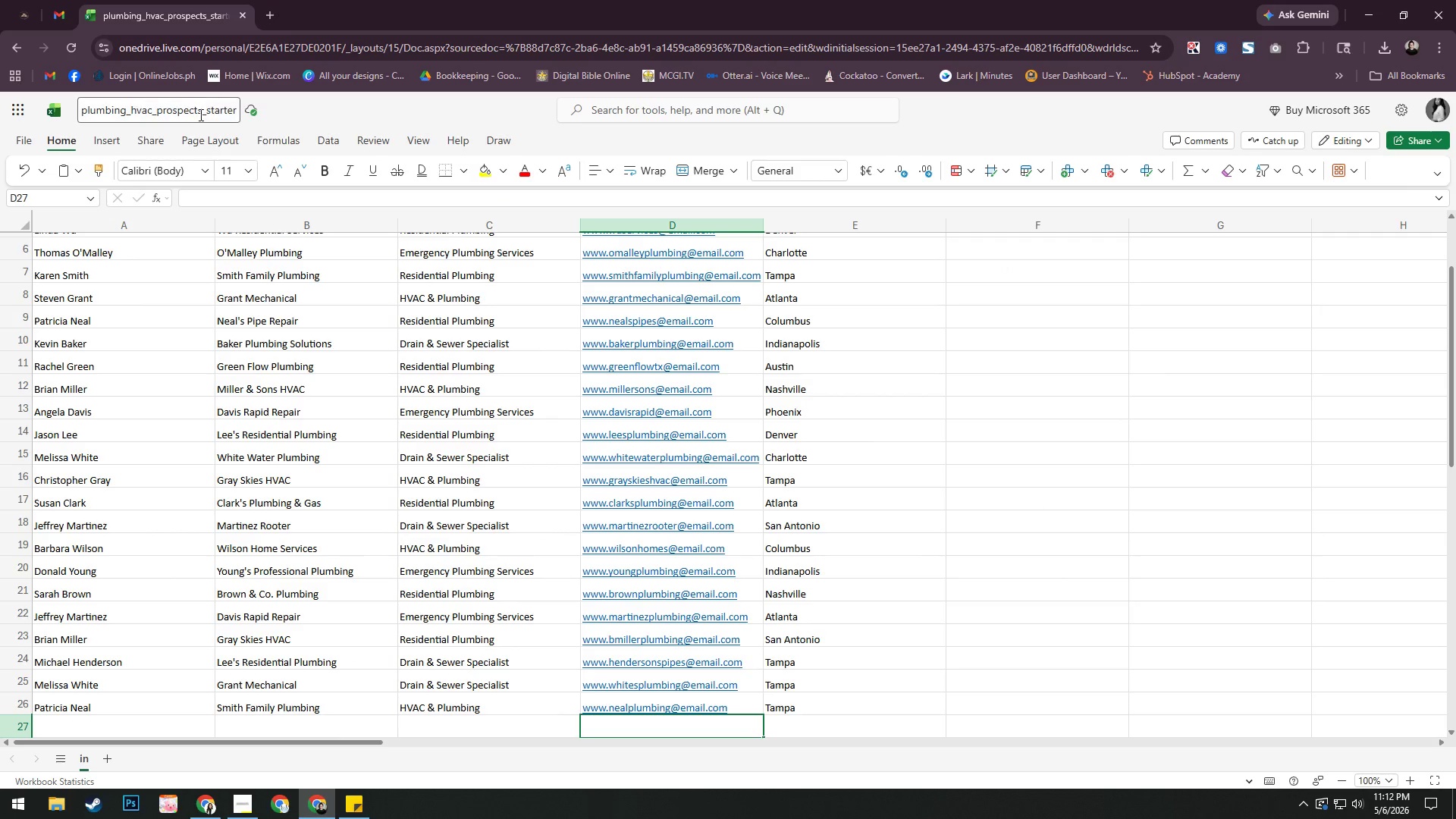 
left_click([30, 138])
 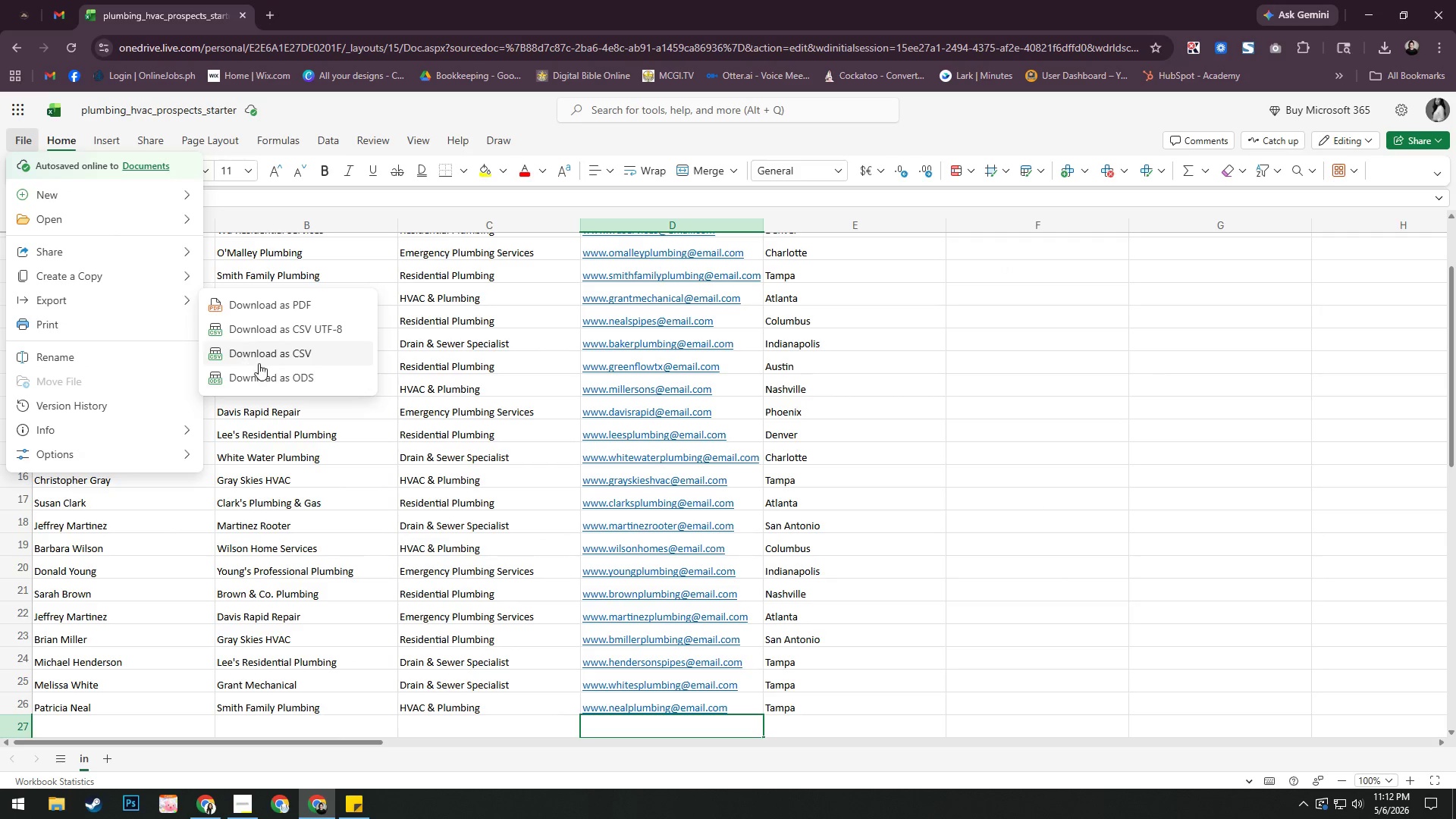 
left_click([320, 331])
 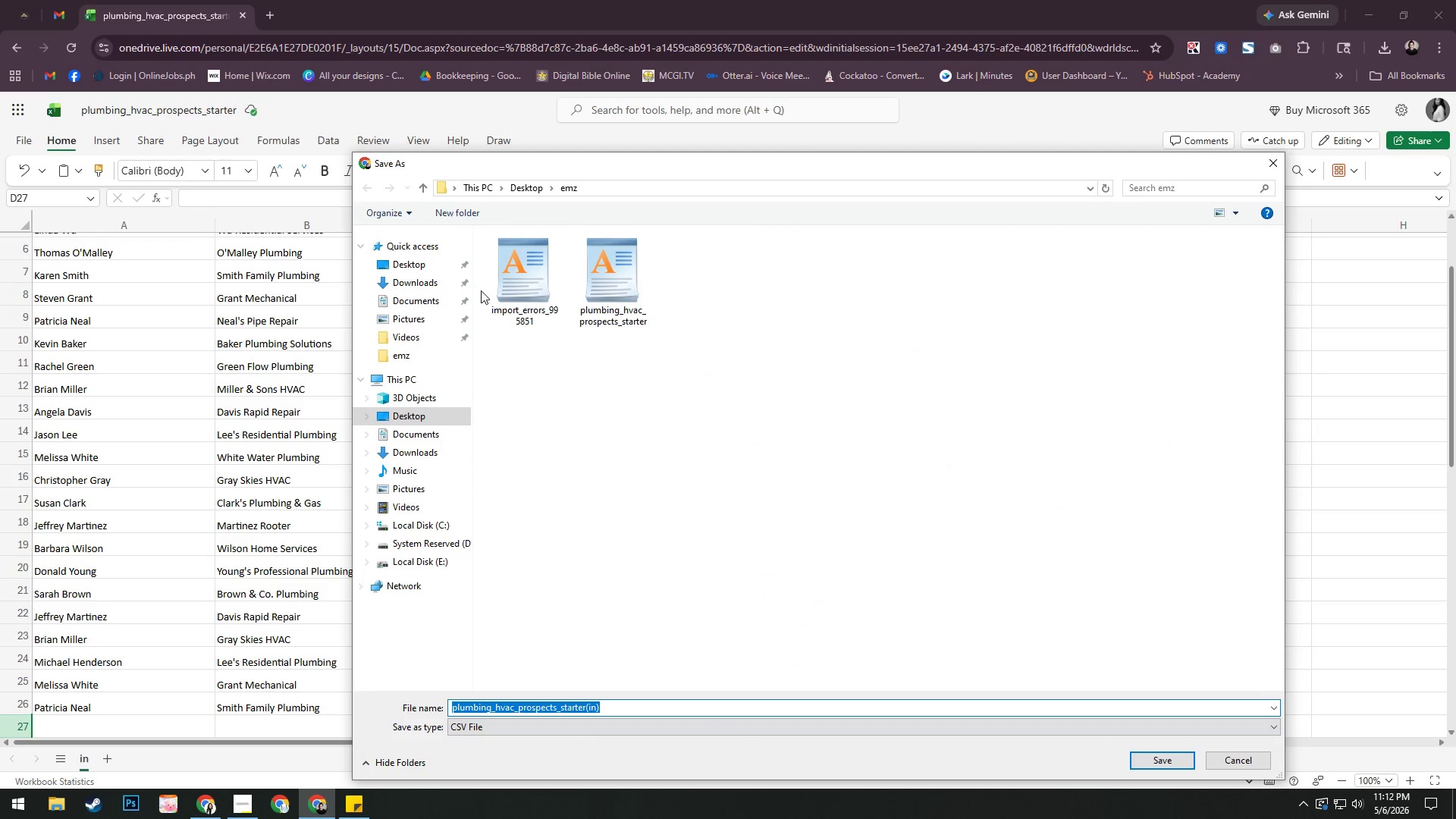 
left_click([630, 287])
 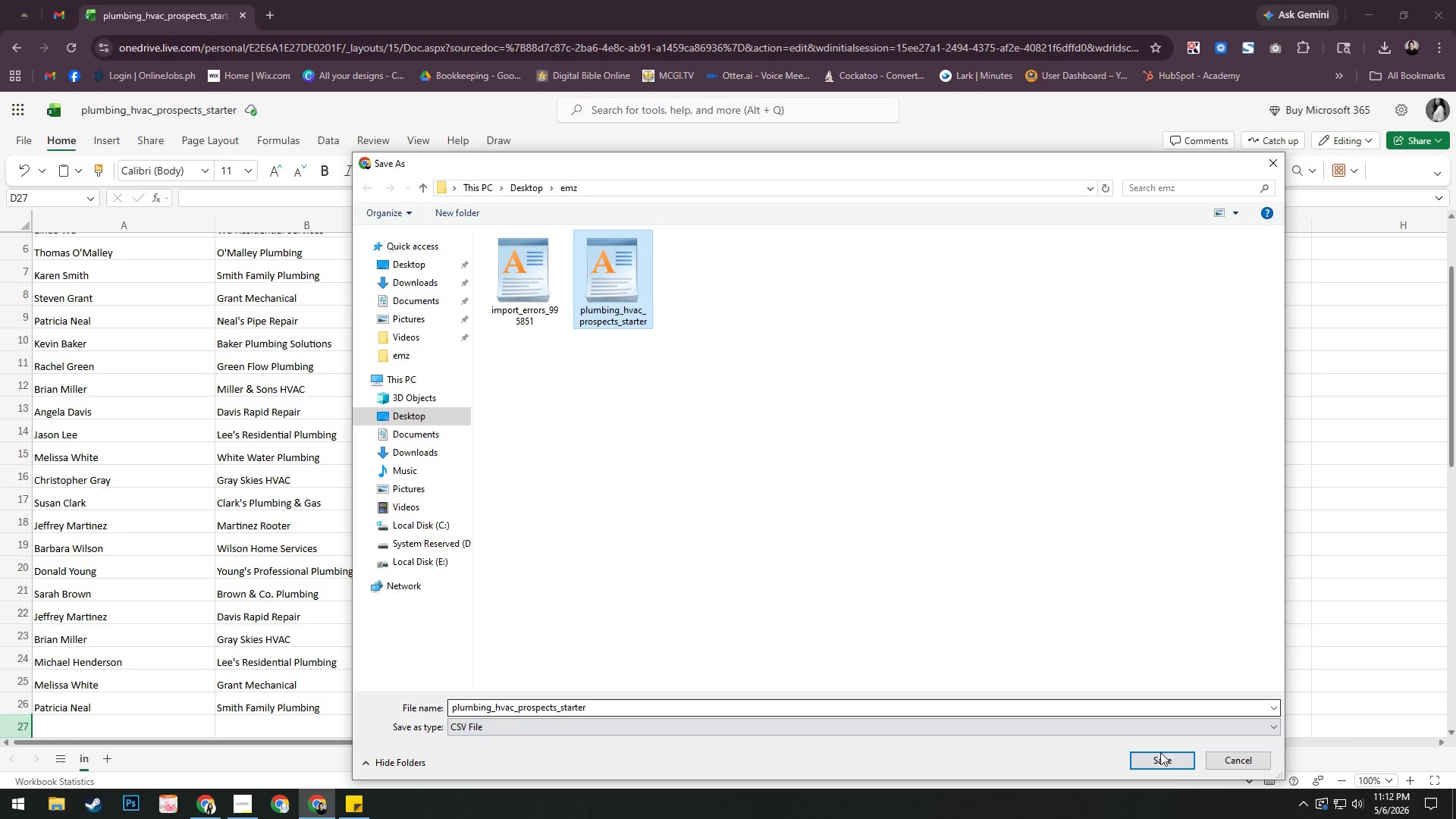 
left_click([1172, 766])
 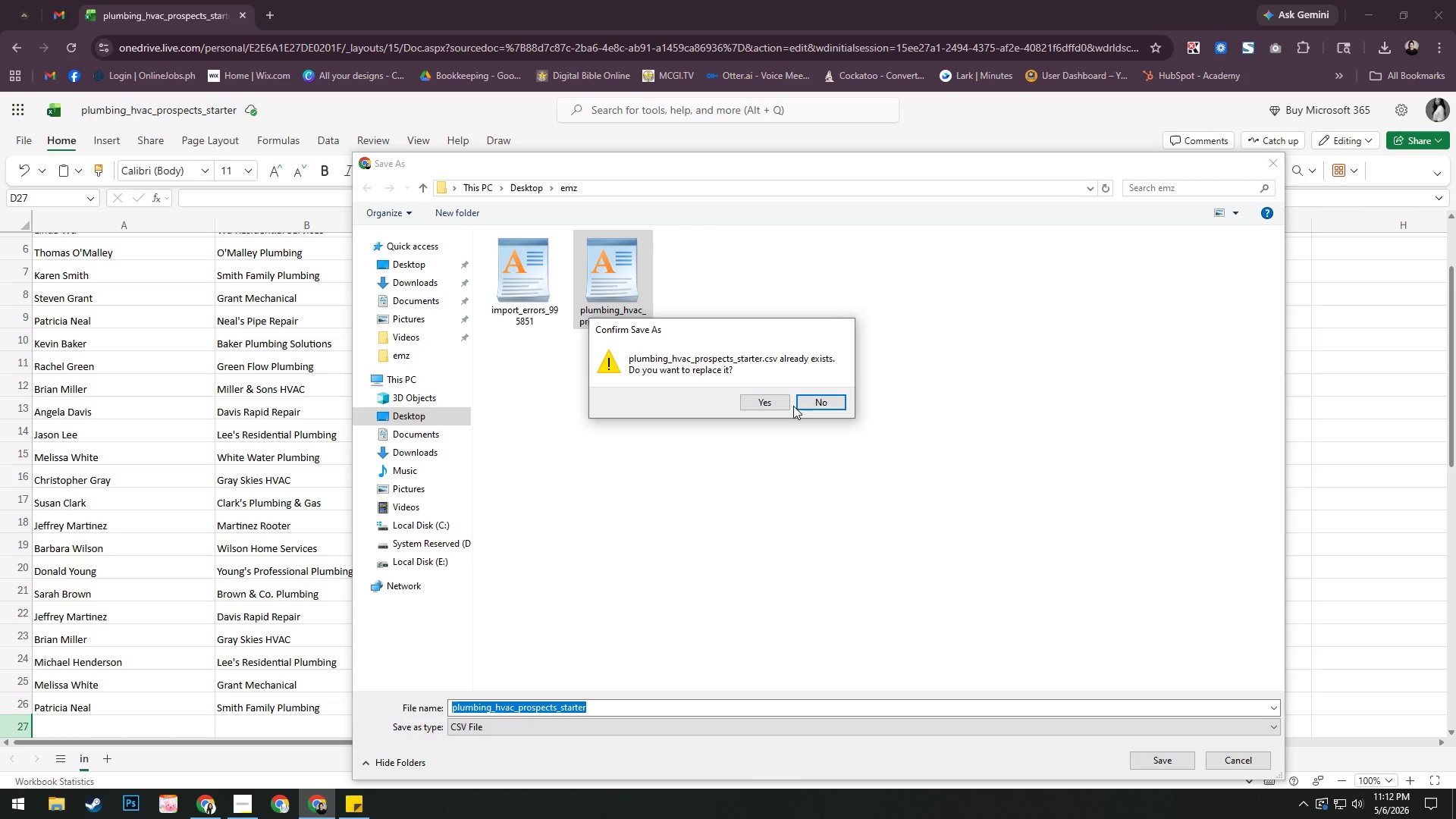 
left_click([776, 403])
 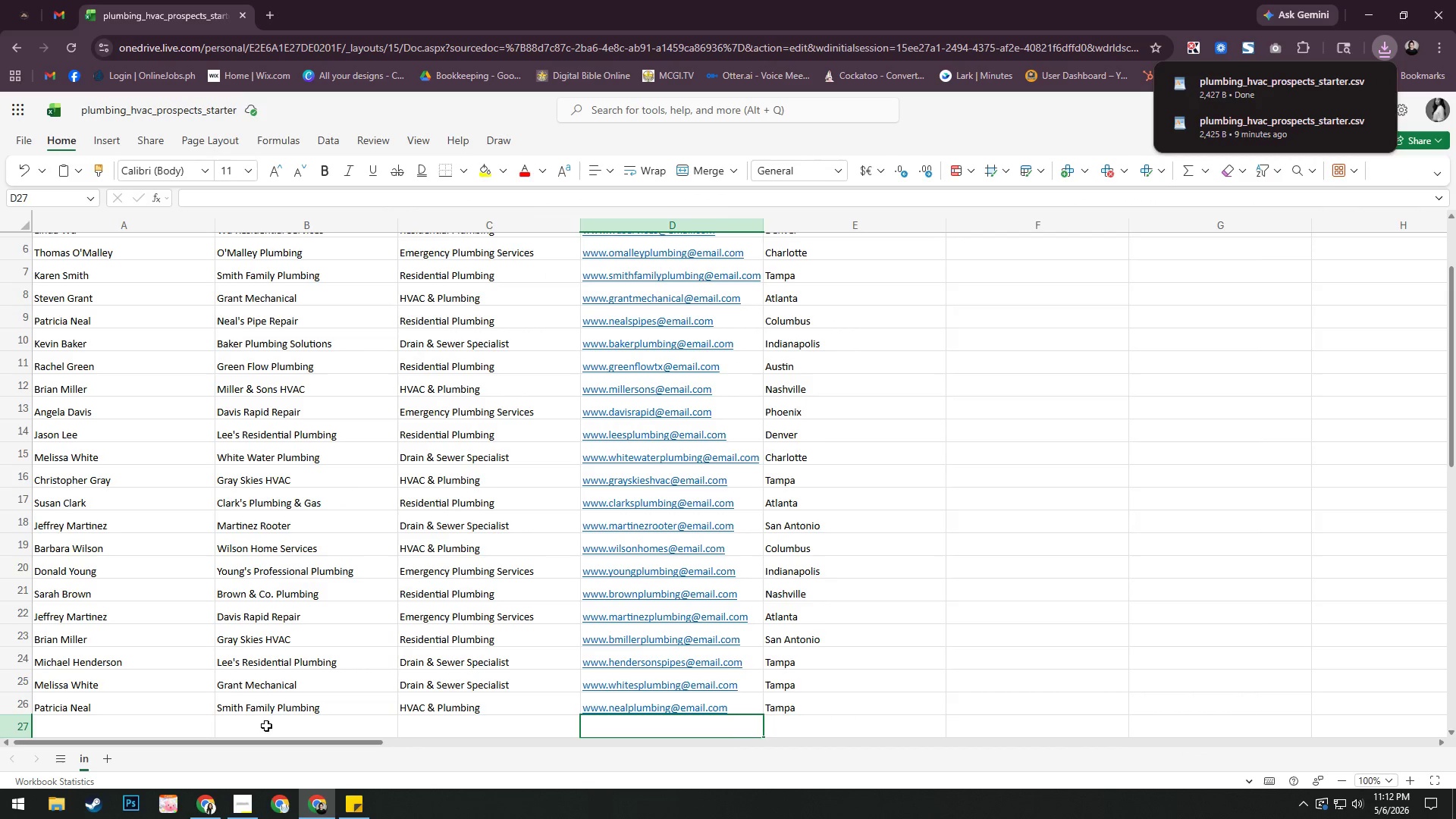 
mouse_move([243, 780])
 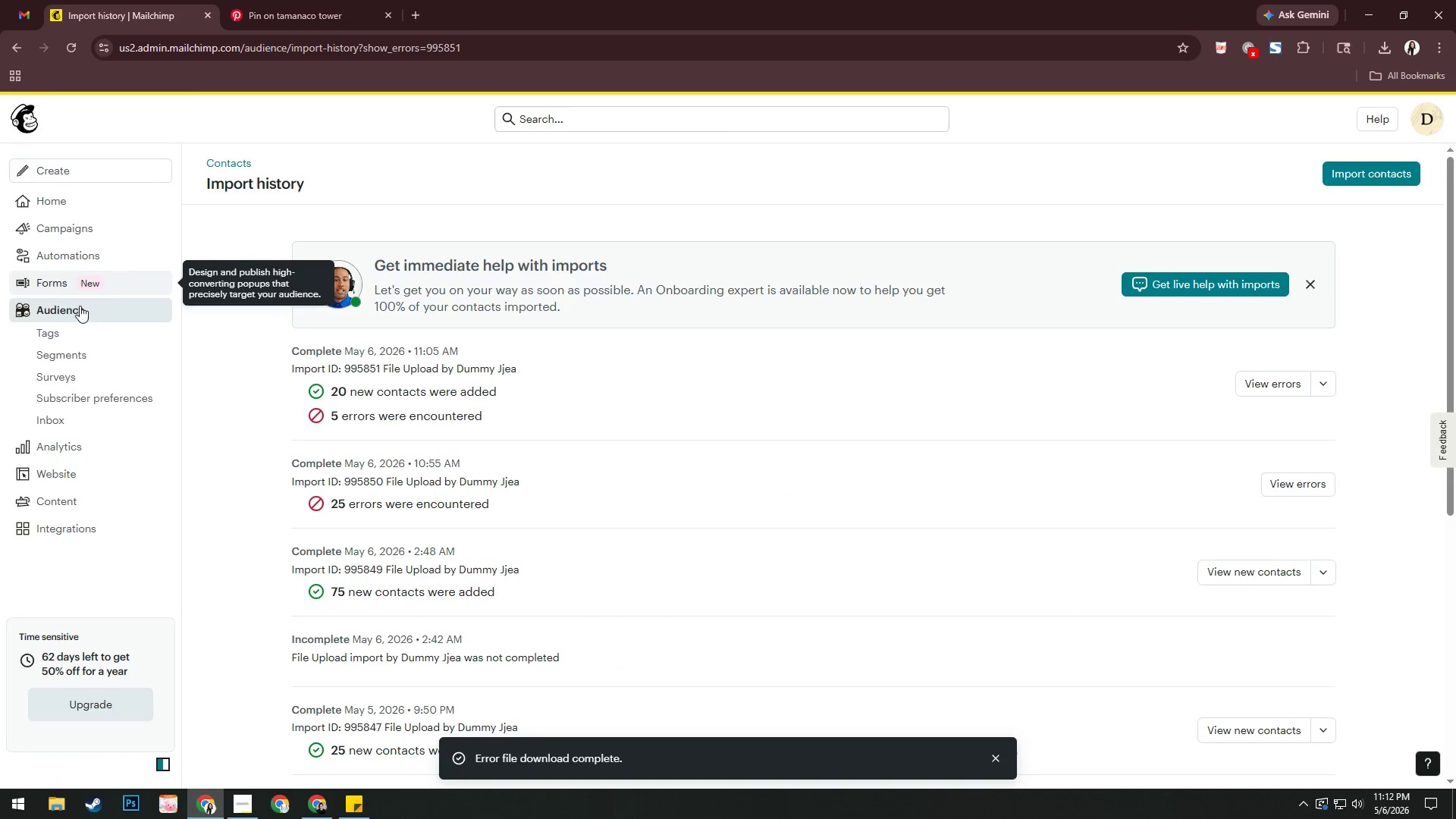 
left_click([74, 309])
 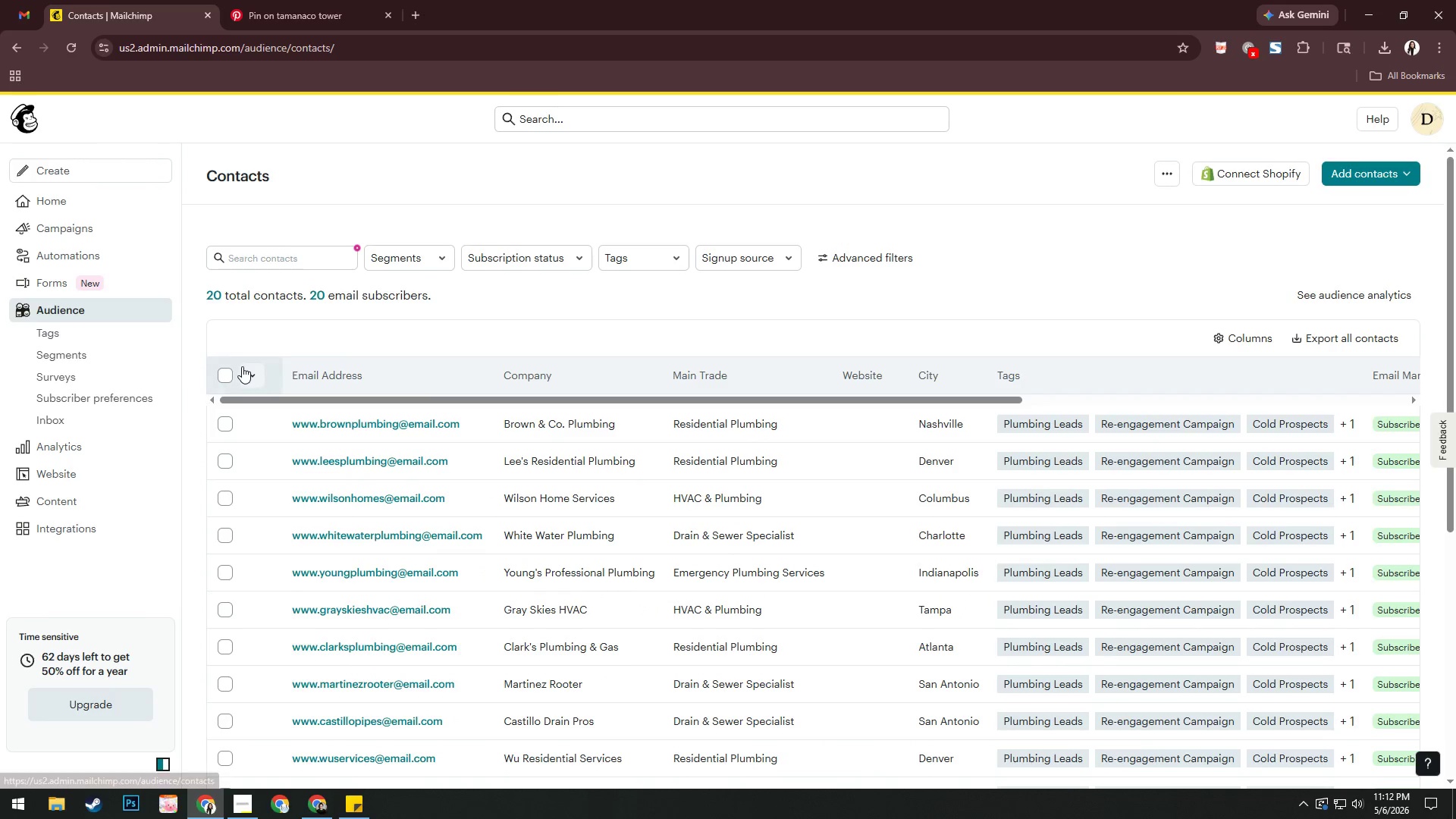 
wait(12.84)
 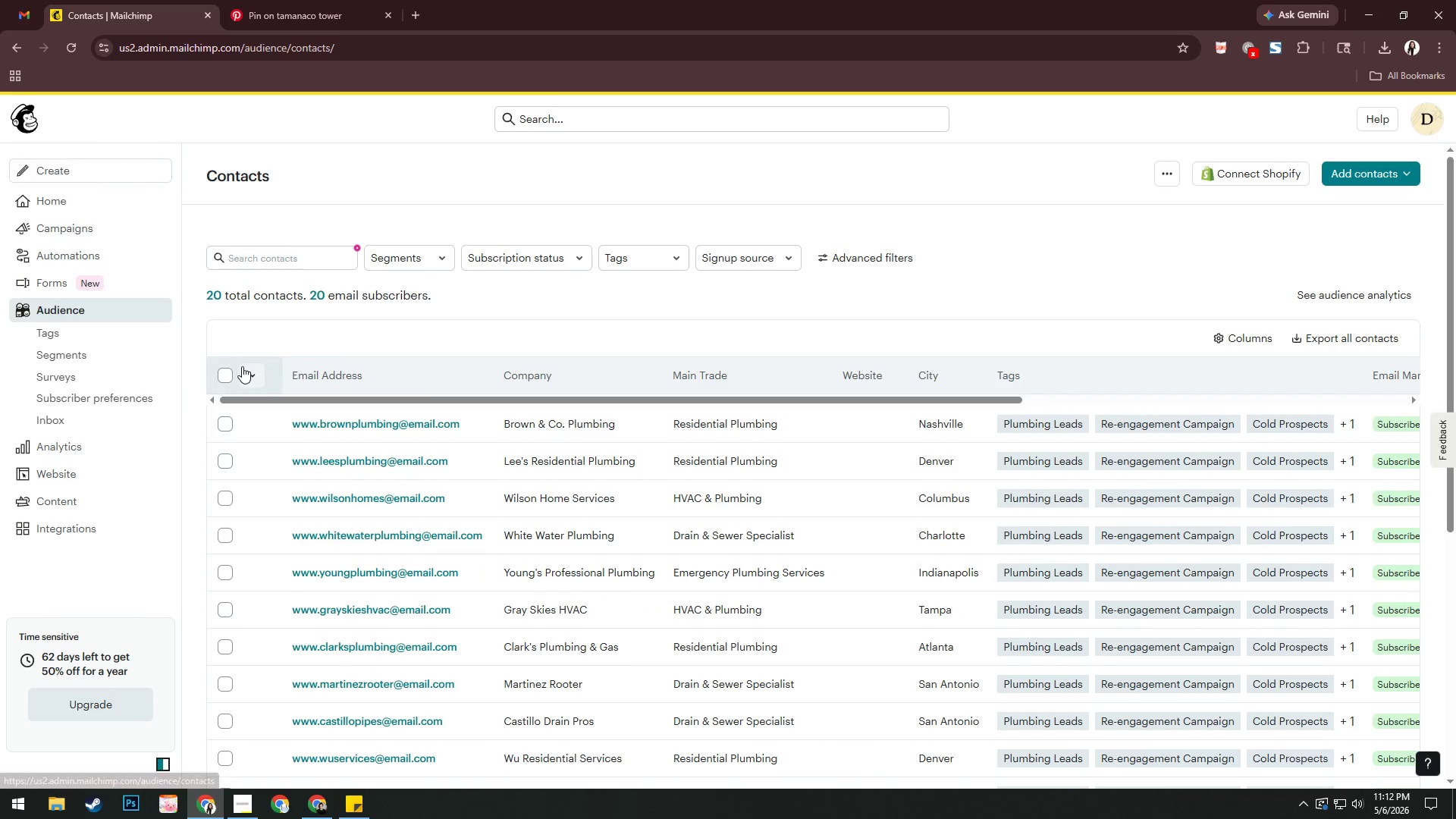 
left_click([227, 377])
 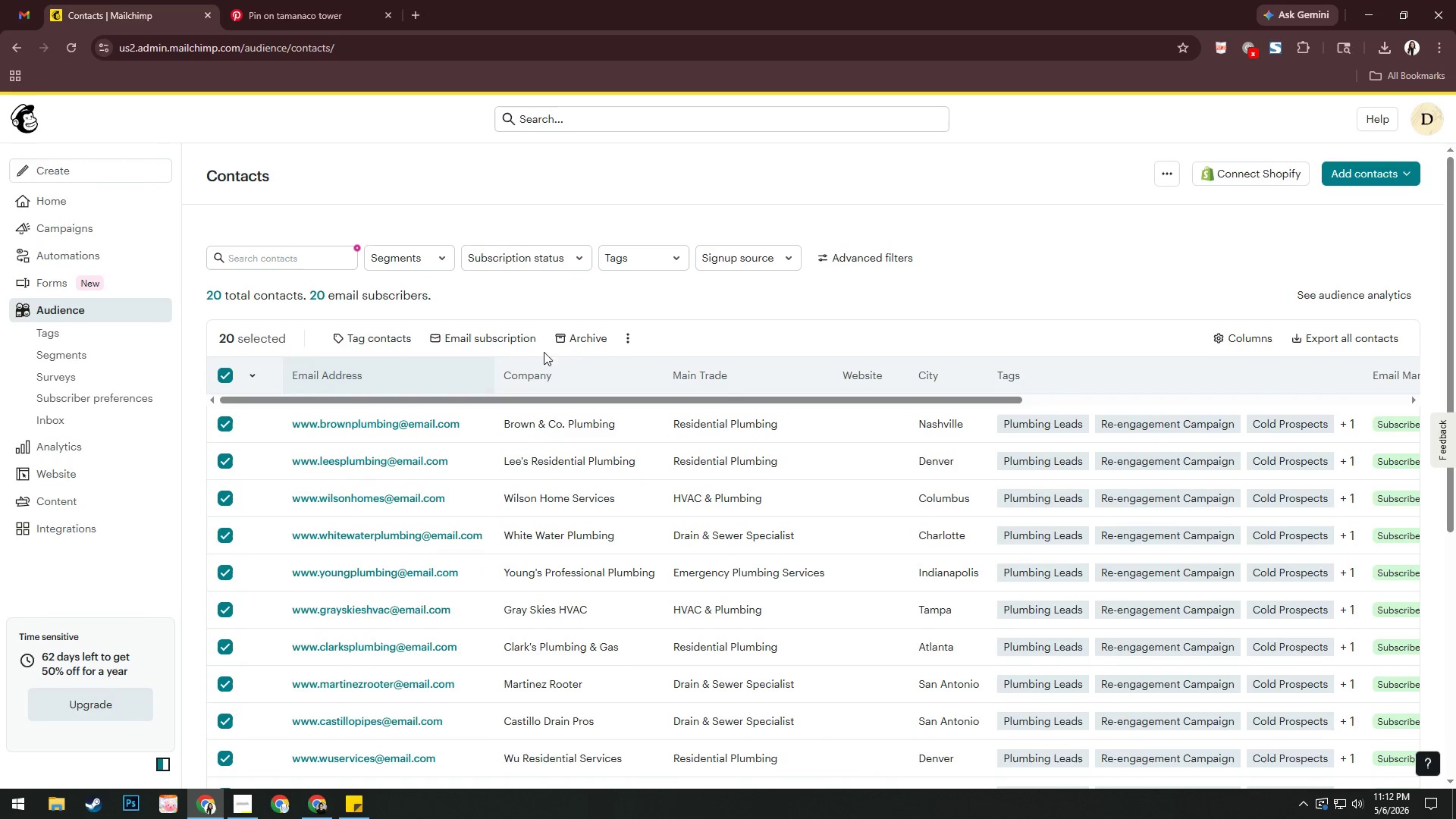 
left_click([603, 347])
 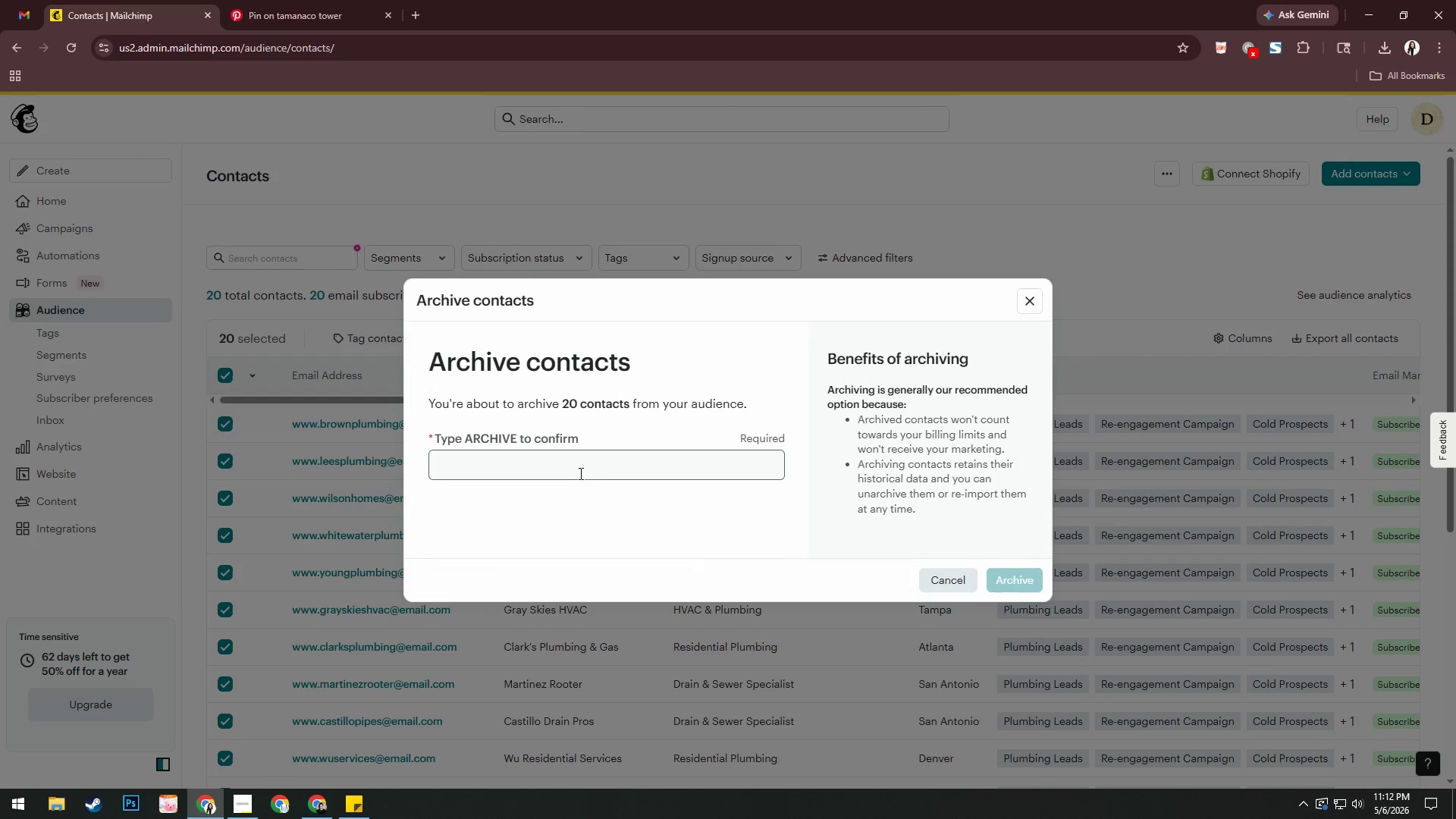 
left_click([579, 462])
 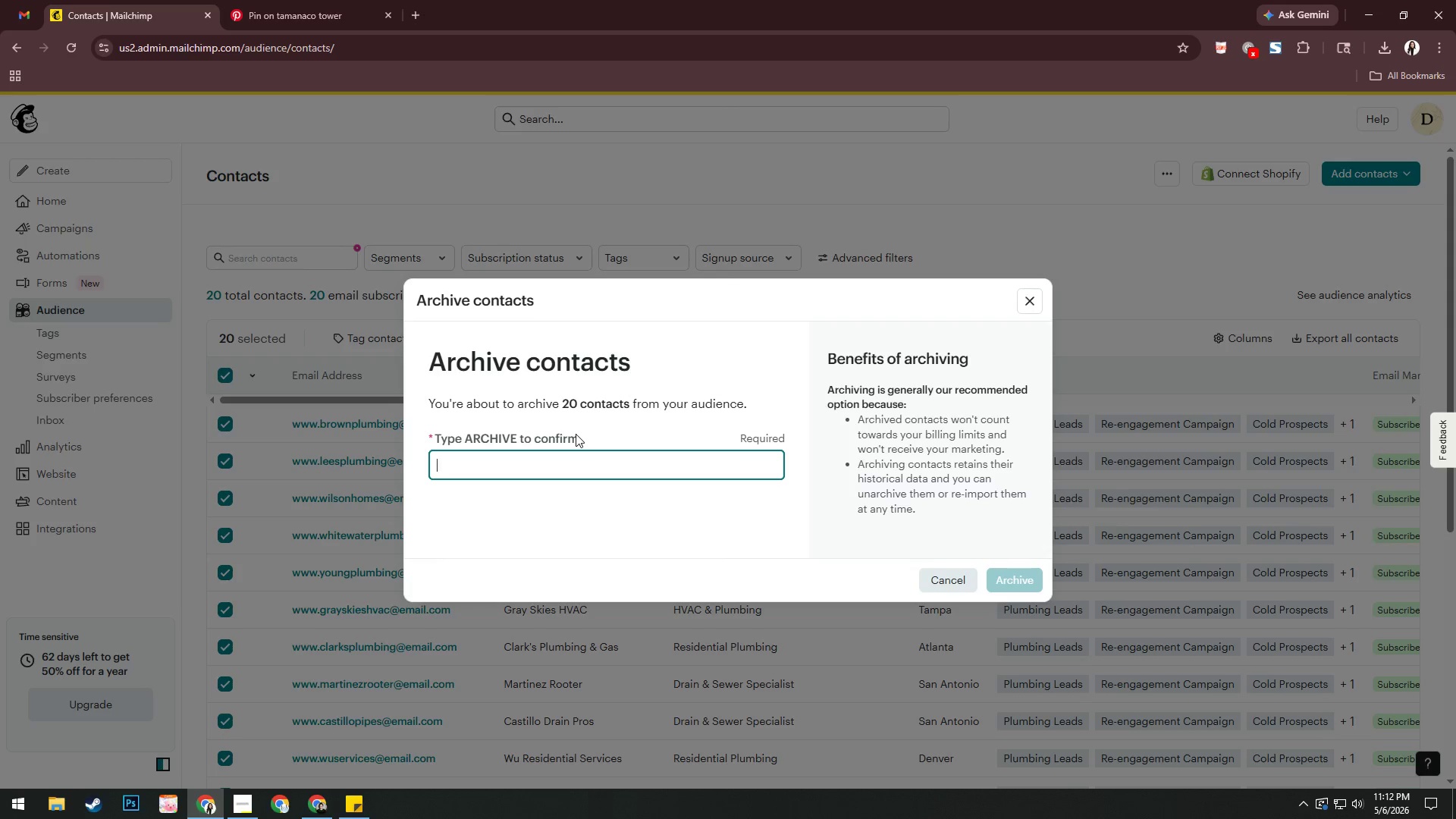 
type(ARCHIVE)
 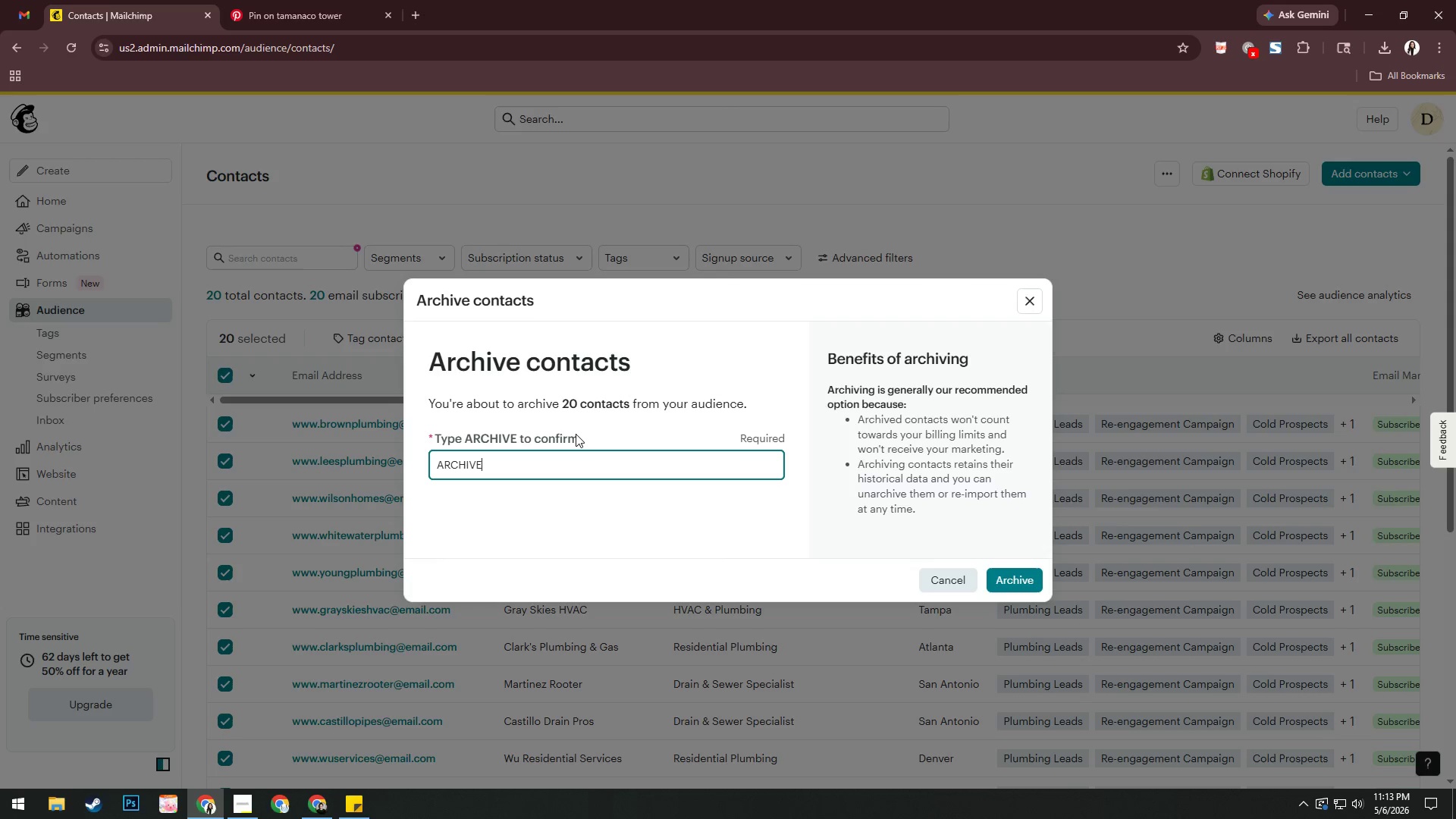 
hold_key(key=Enter, duration=0.33)
 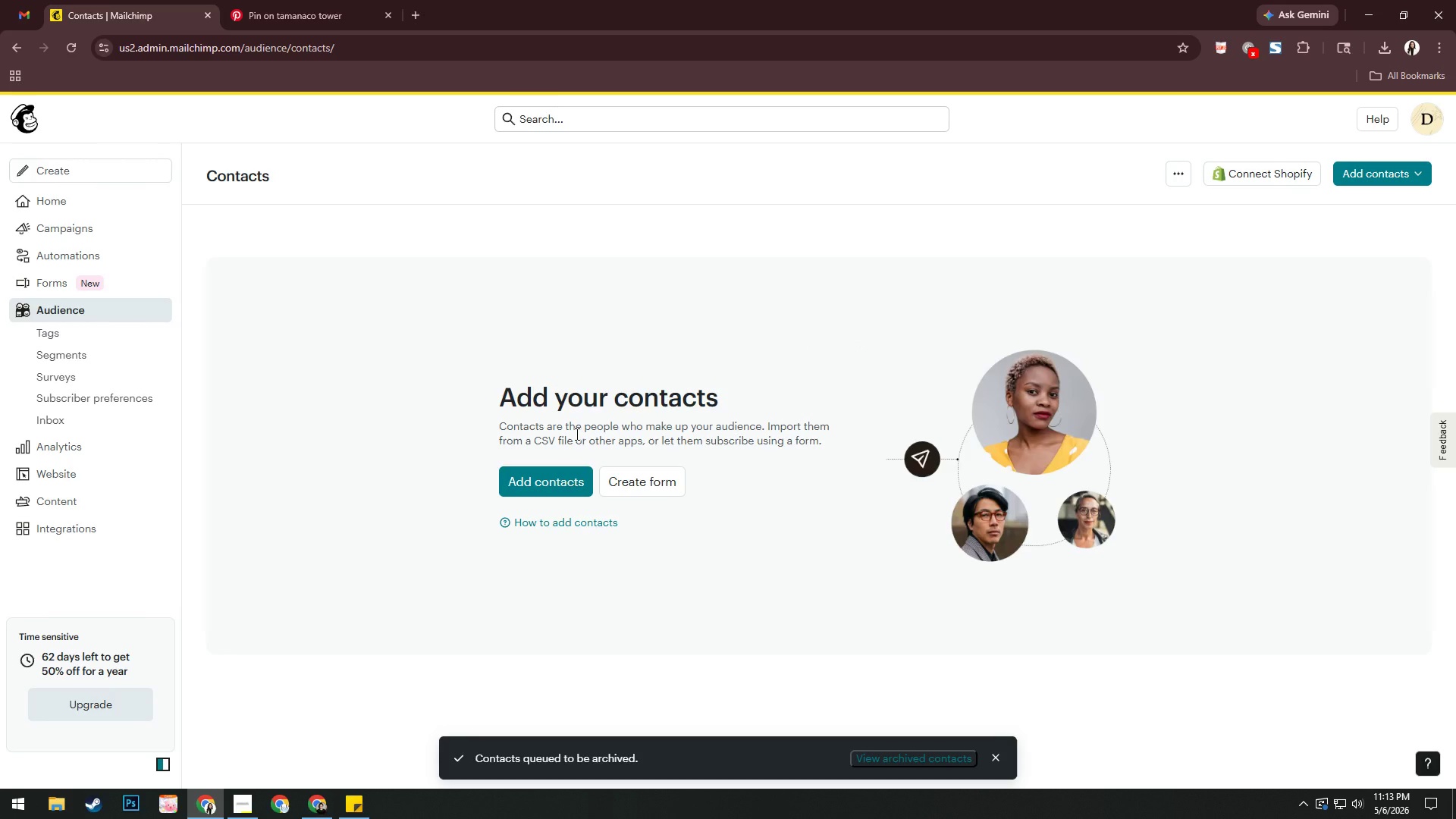 
wait(7.36)
 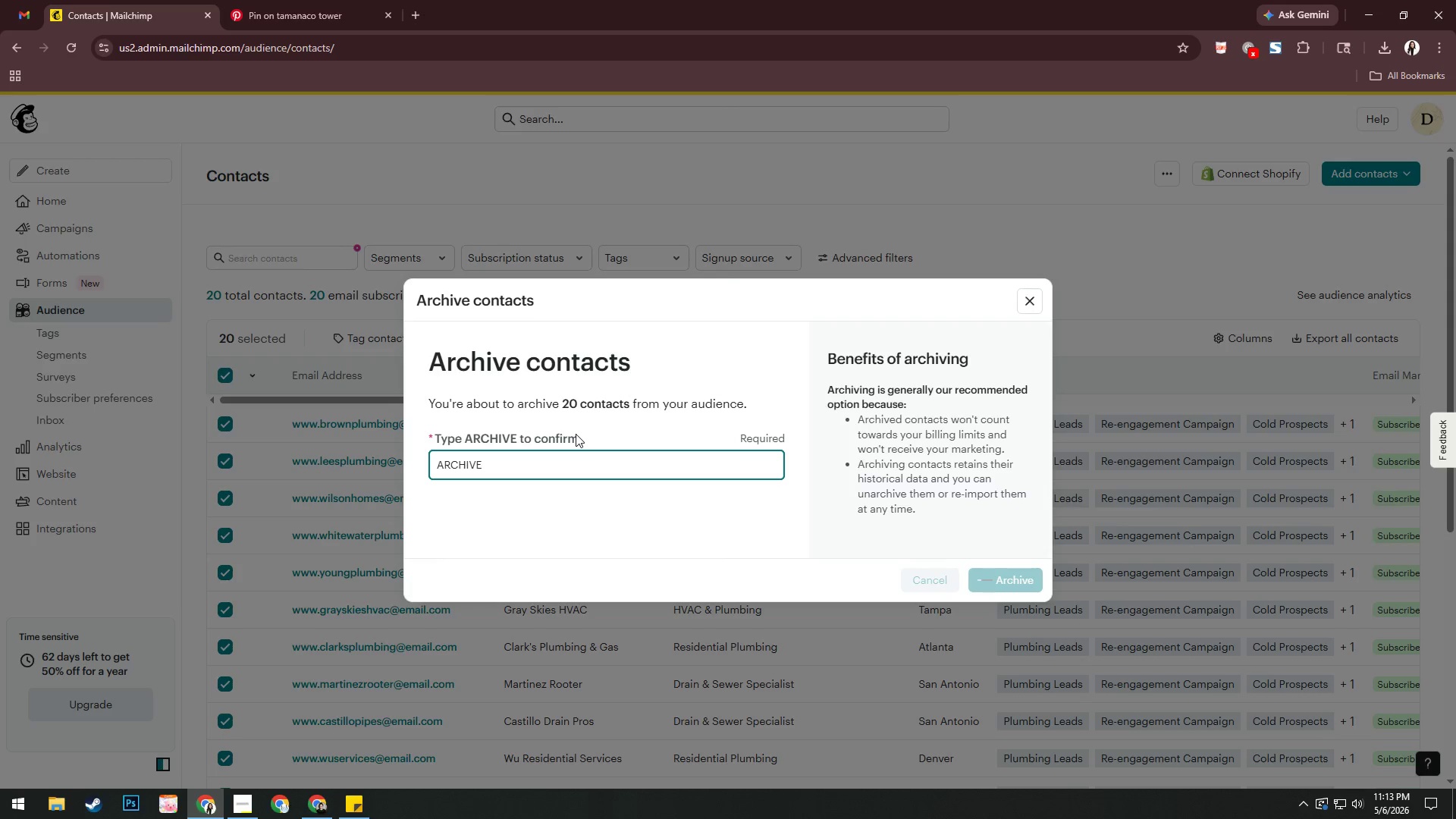 
left_click([1388, 176])
 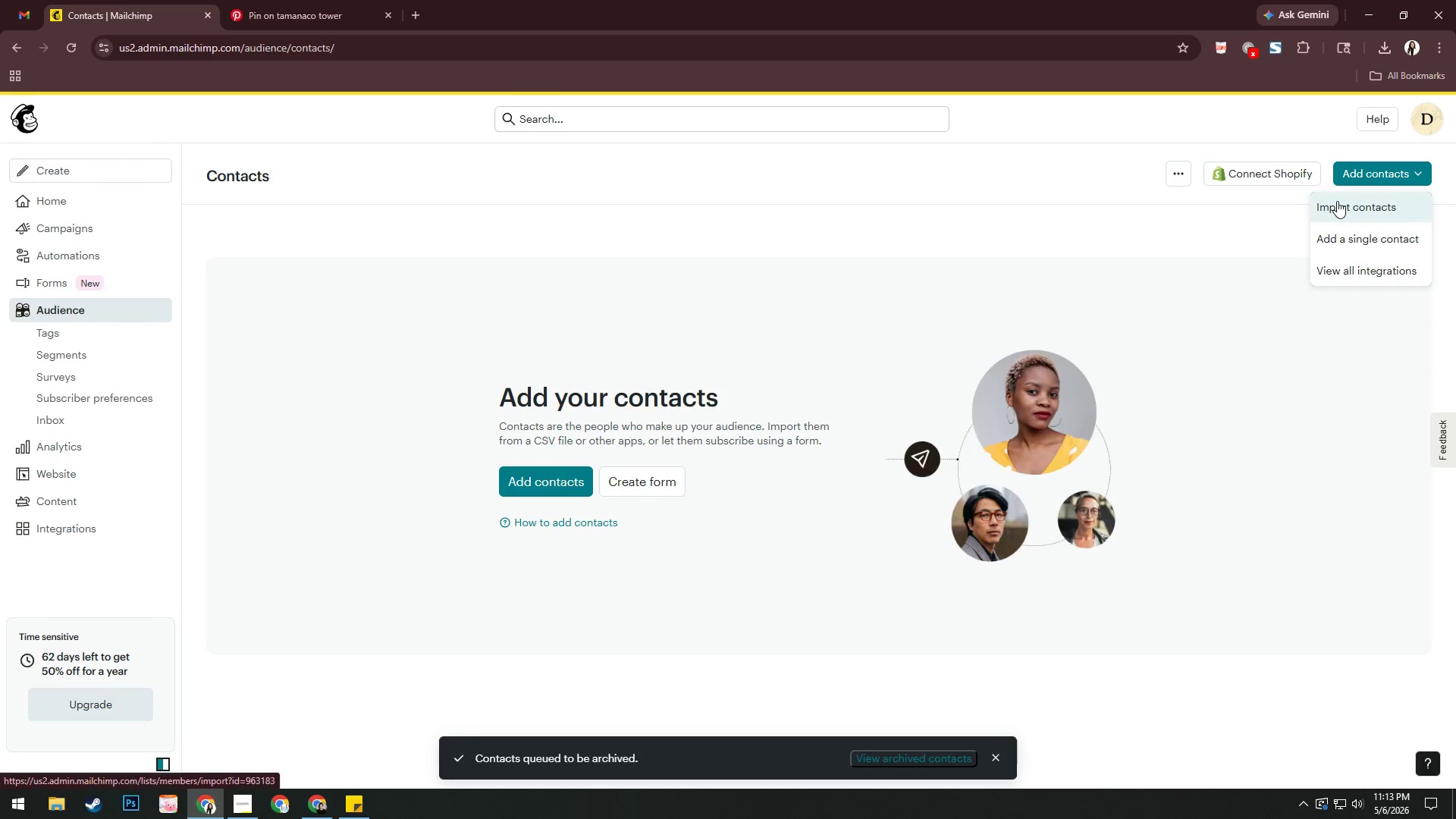 
left_click([1337, 201])
 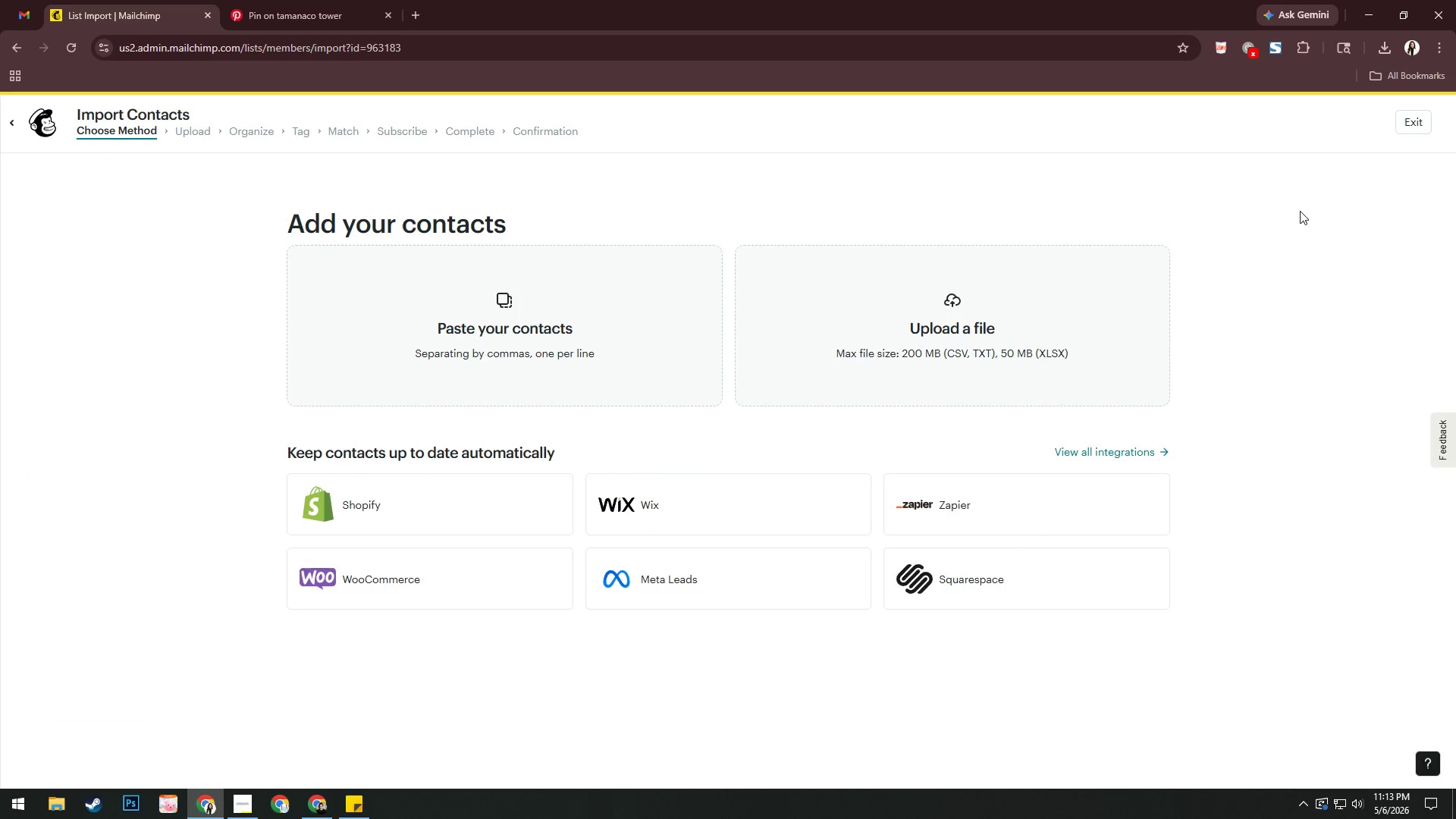 
left_click([952, 327])
 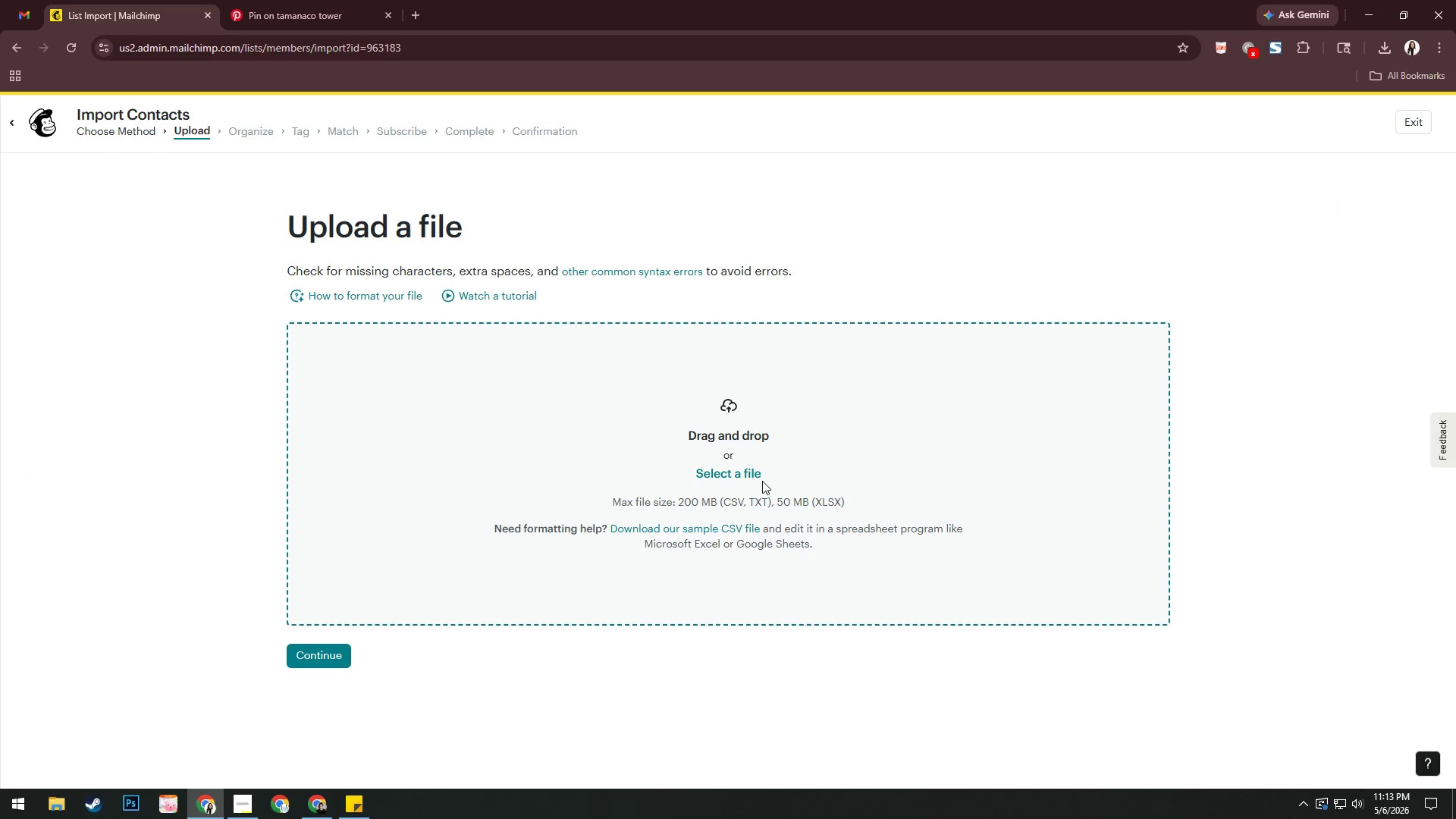 
left_click([752, 477])
 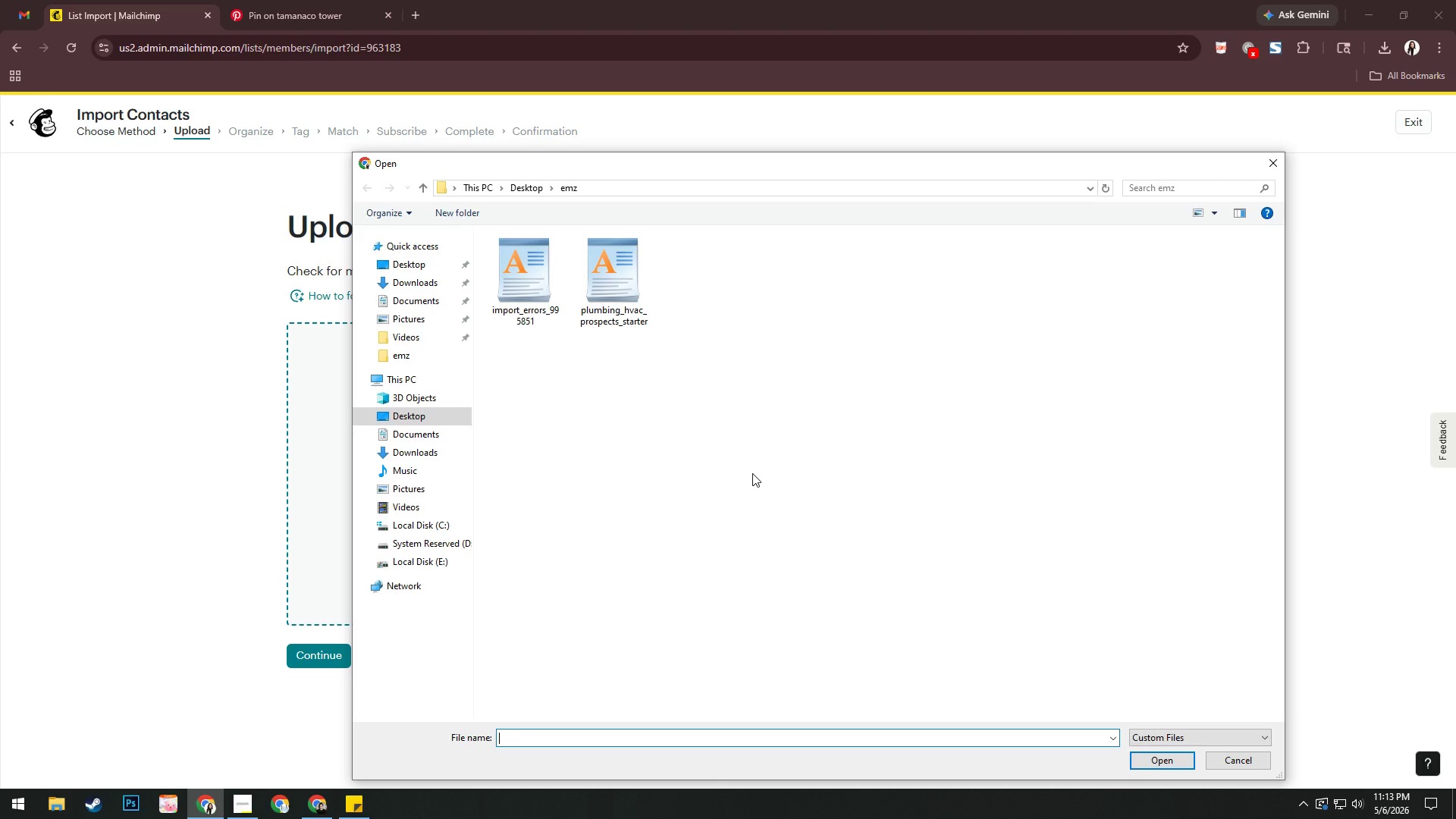 
wait(6.69)
 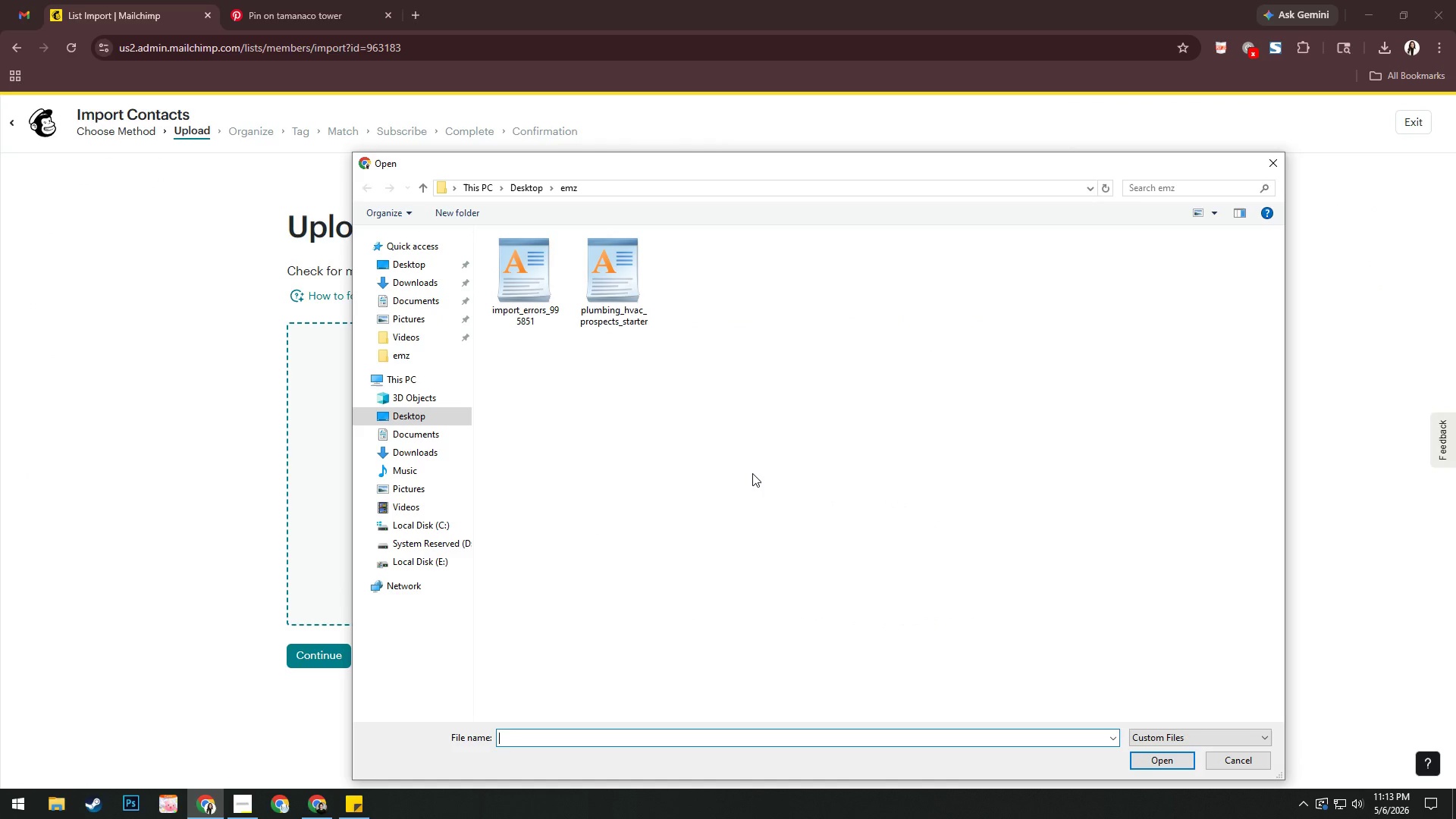 
scroll: coordinate [752, 473], scroll_direction: up, amount: 1.0
 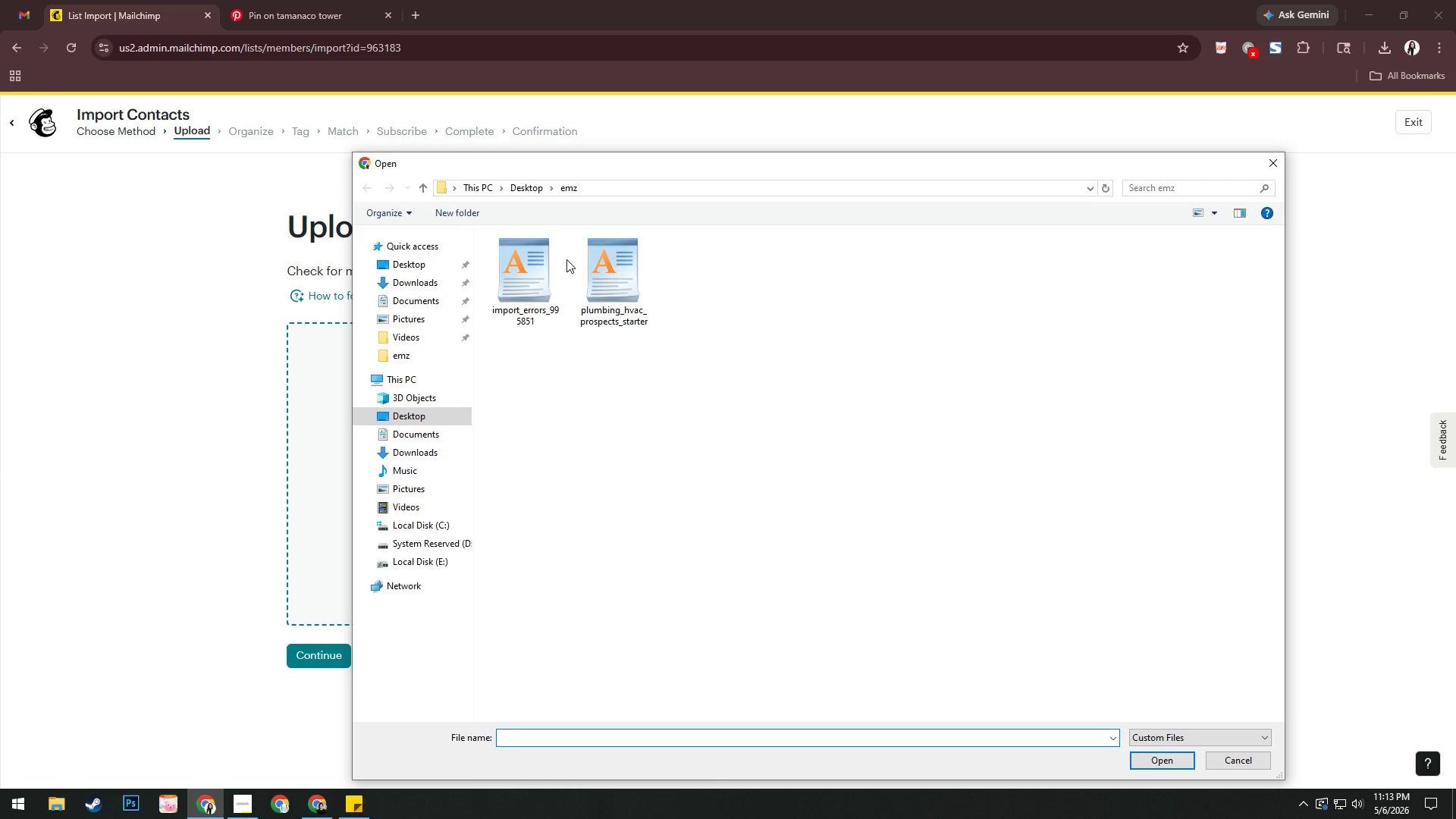 
double_click([610, 279])
 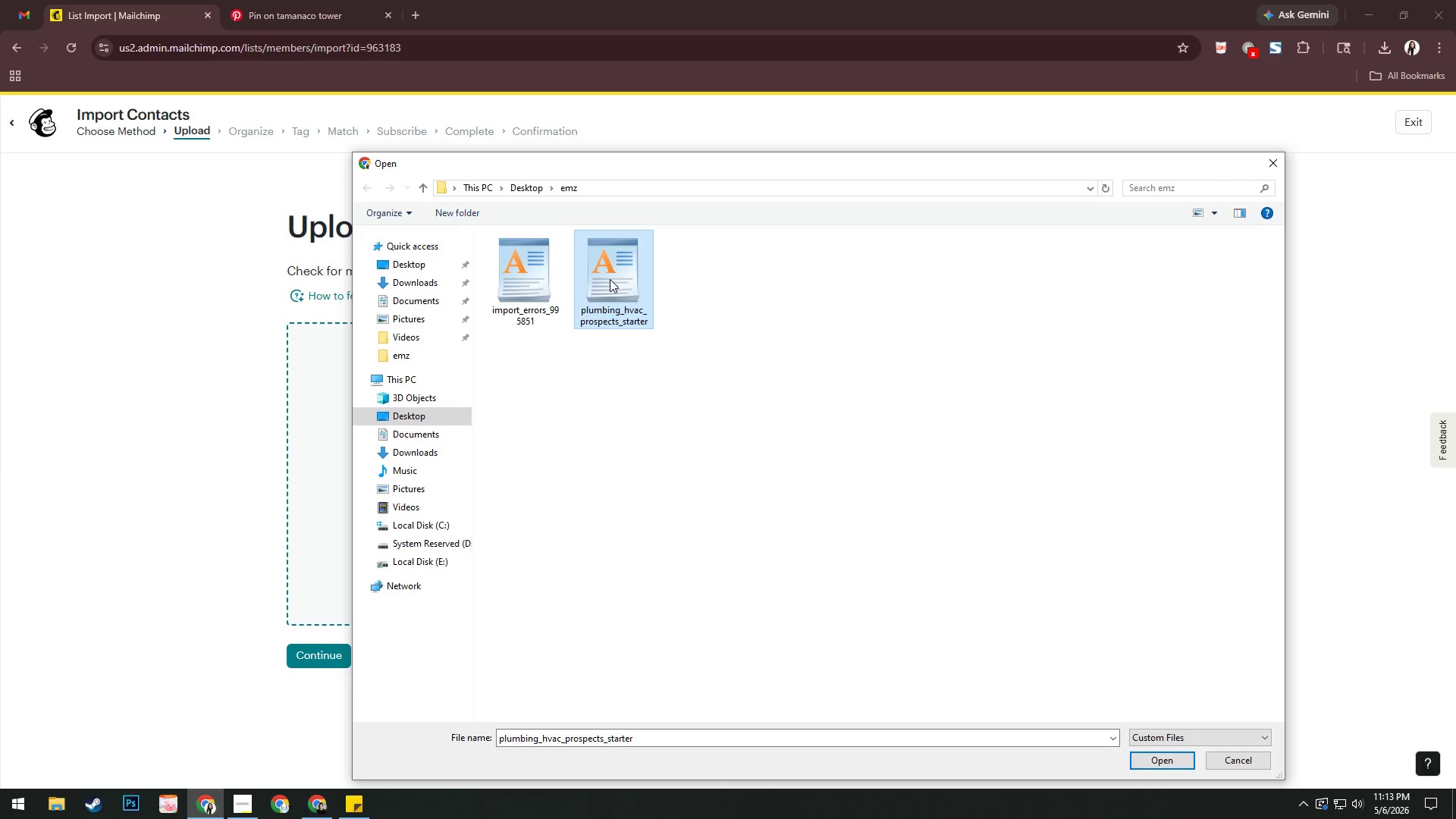 
key(Enter)
 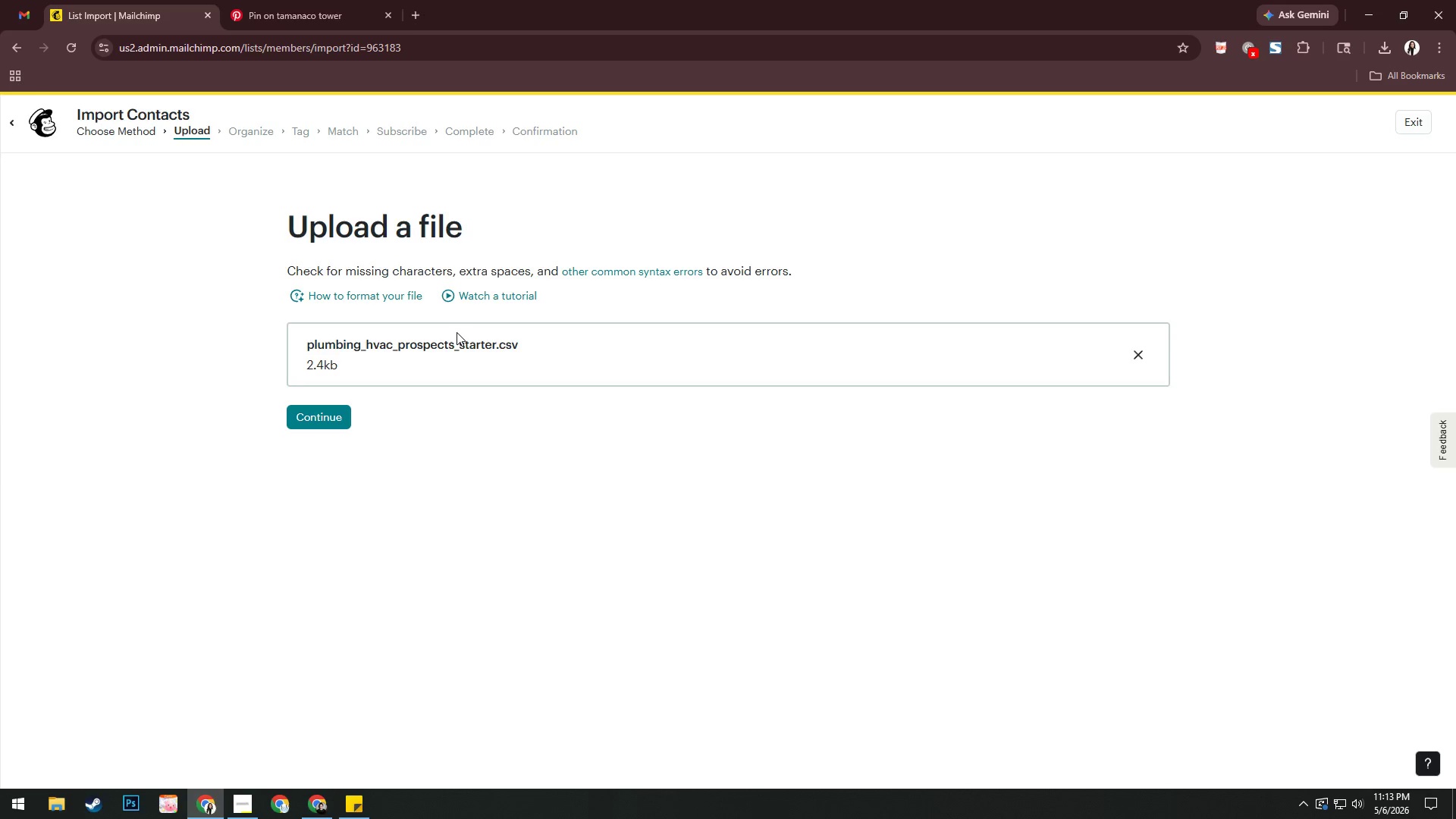 
wait(5.47)
 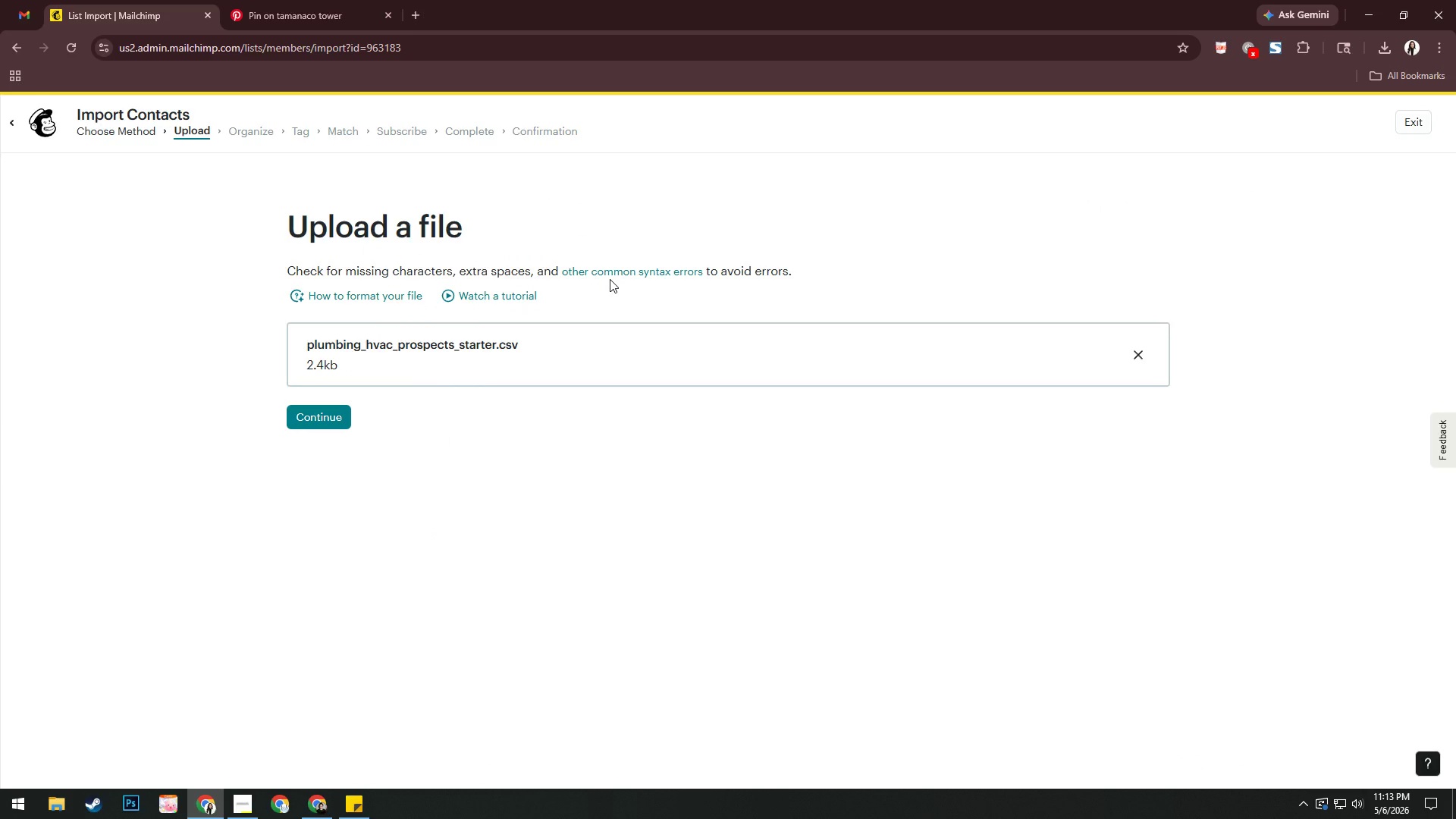 
left_click([312, 406])
 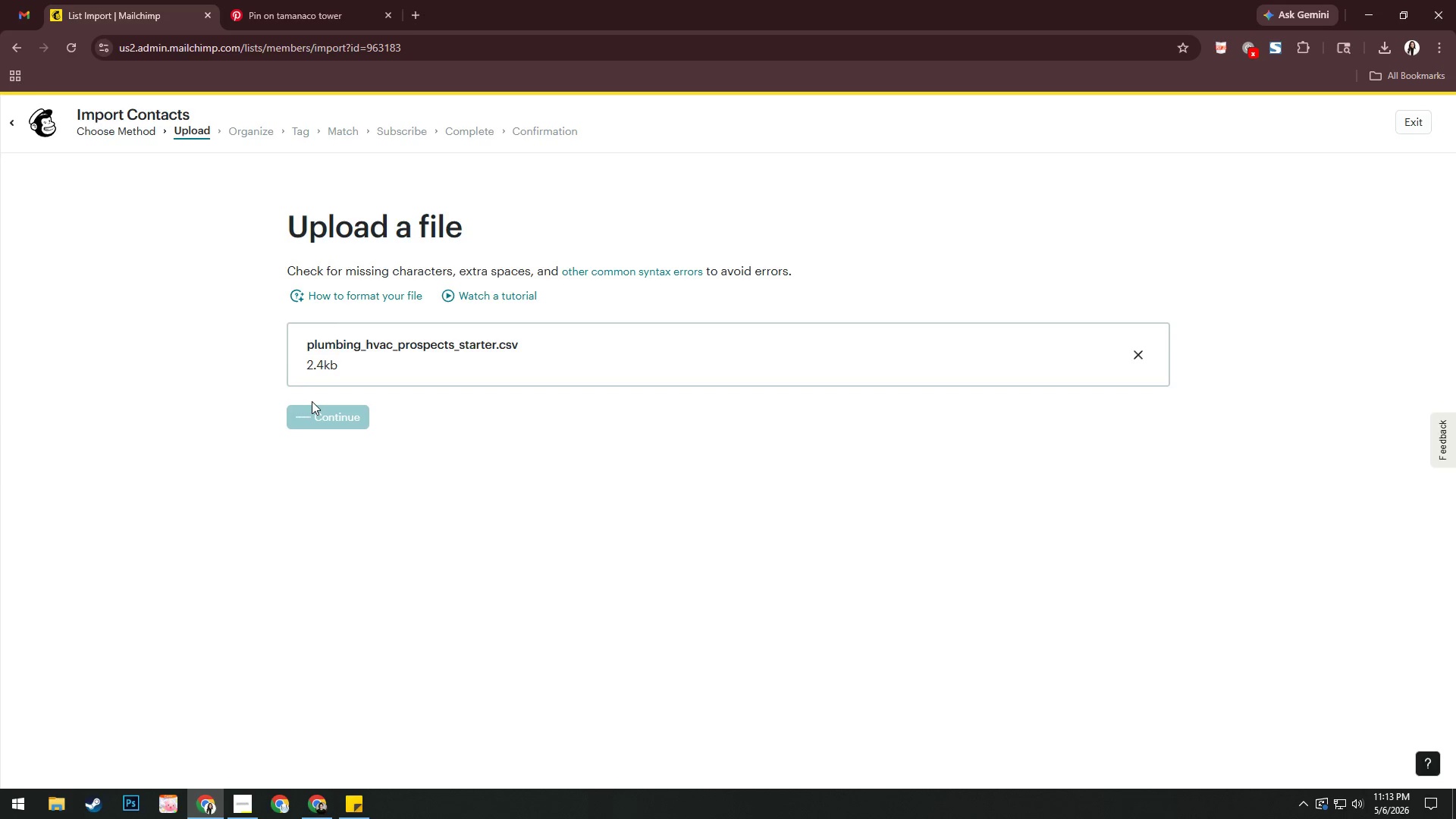 
wait(8.89)
 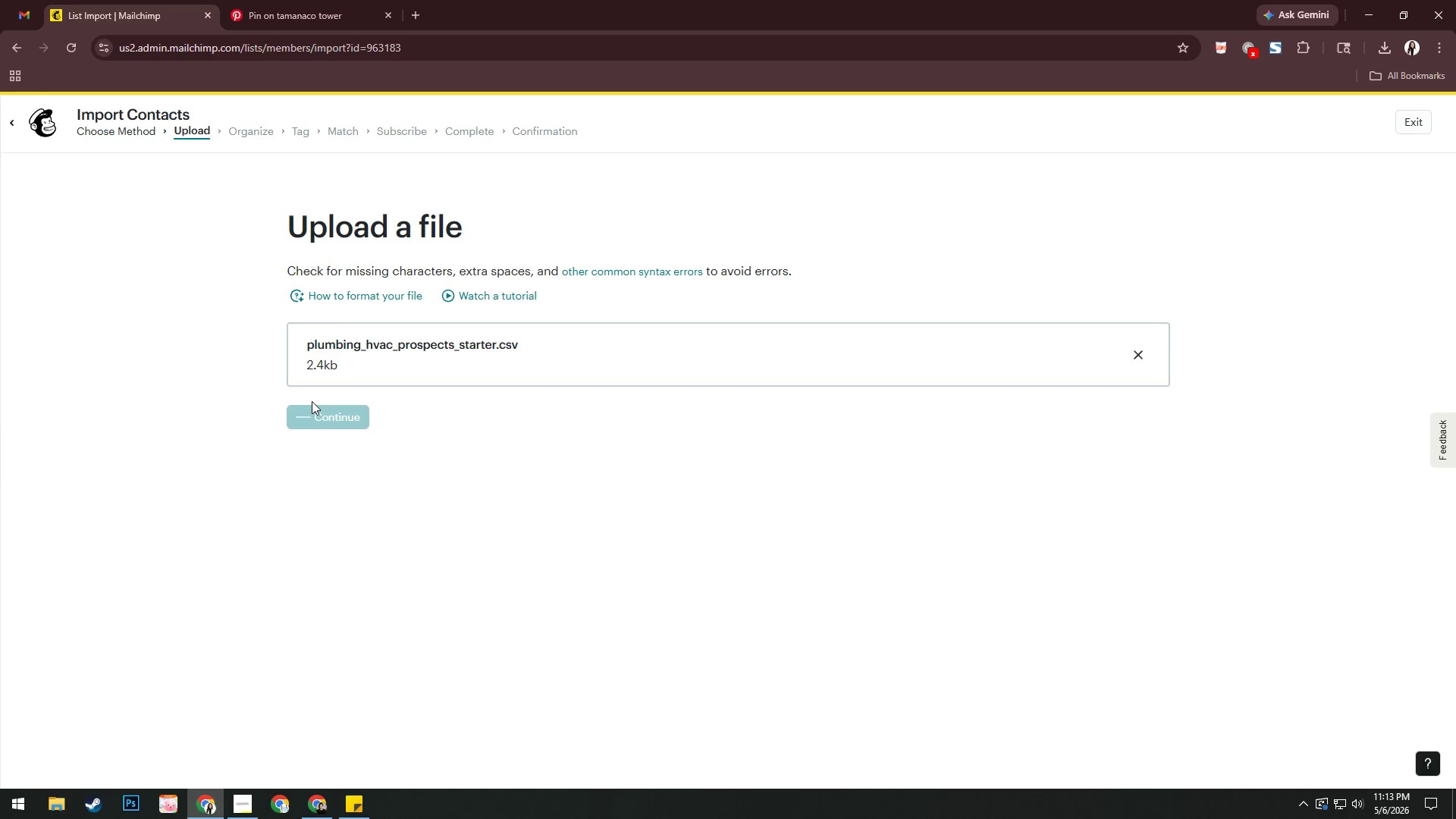 
left_click([318, 510])
 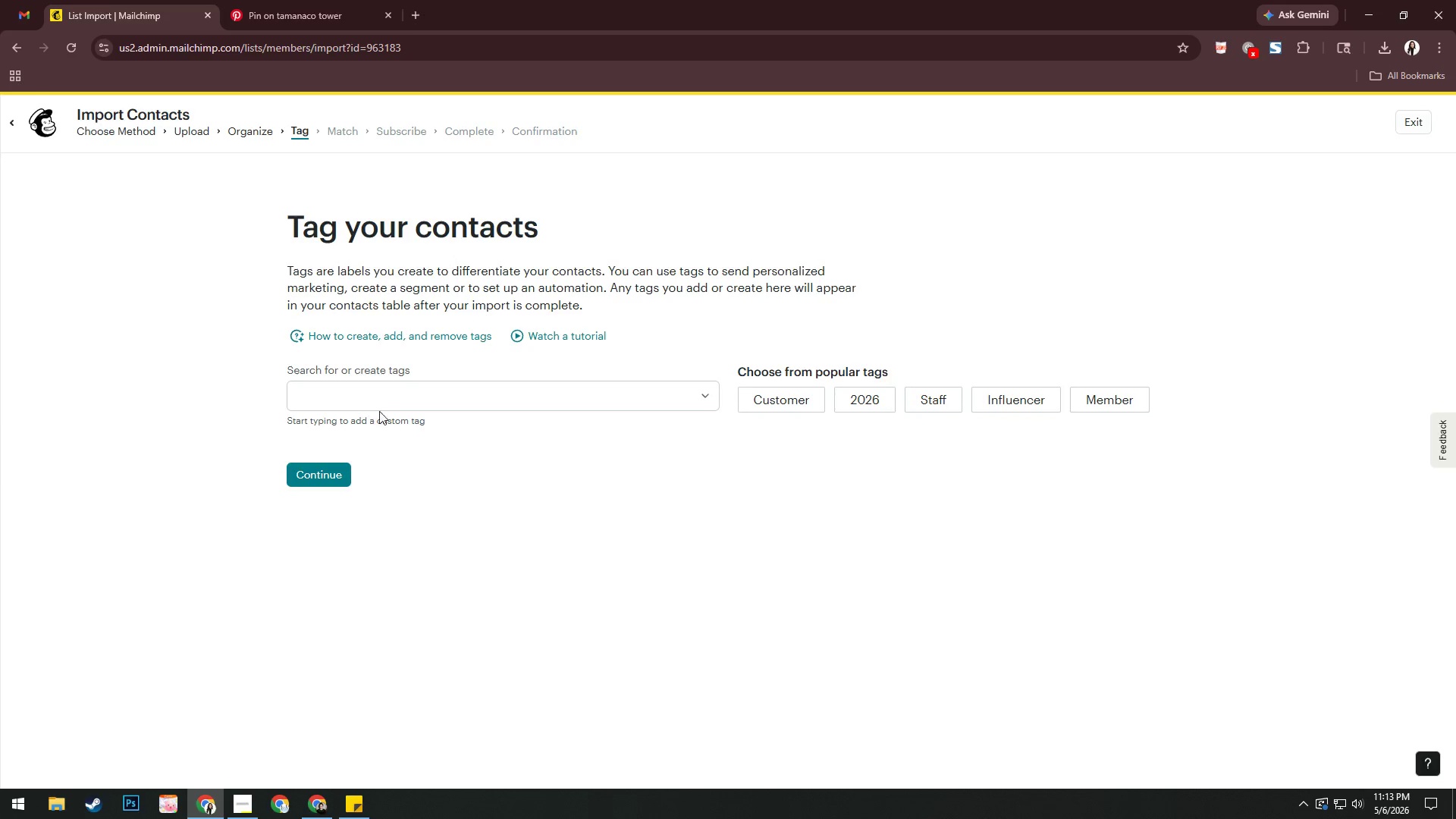 
left_click([384, 403])
 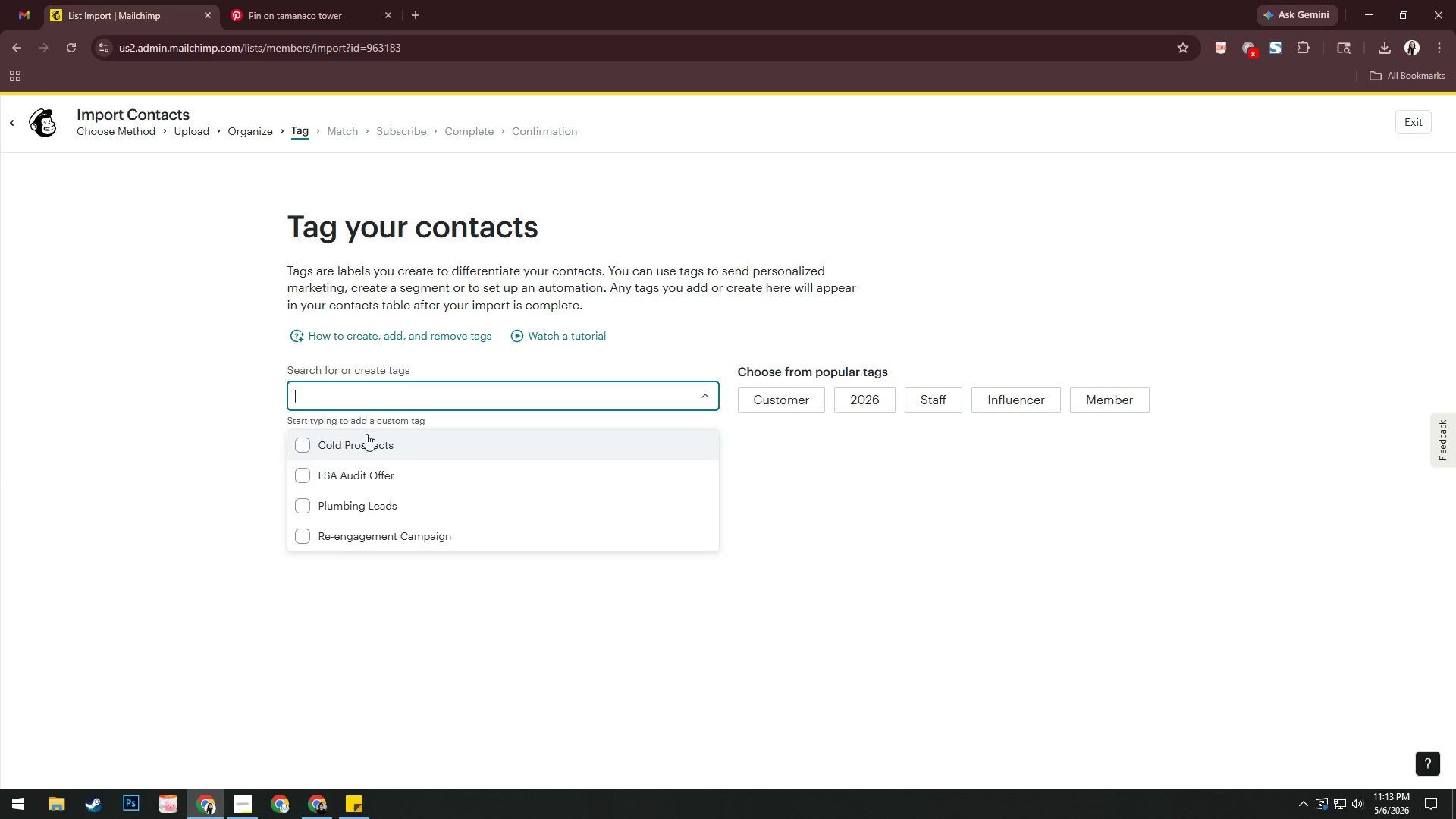 
left_click([366, 434])
 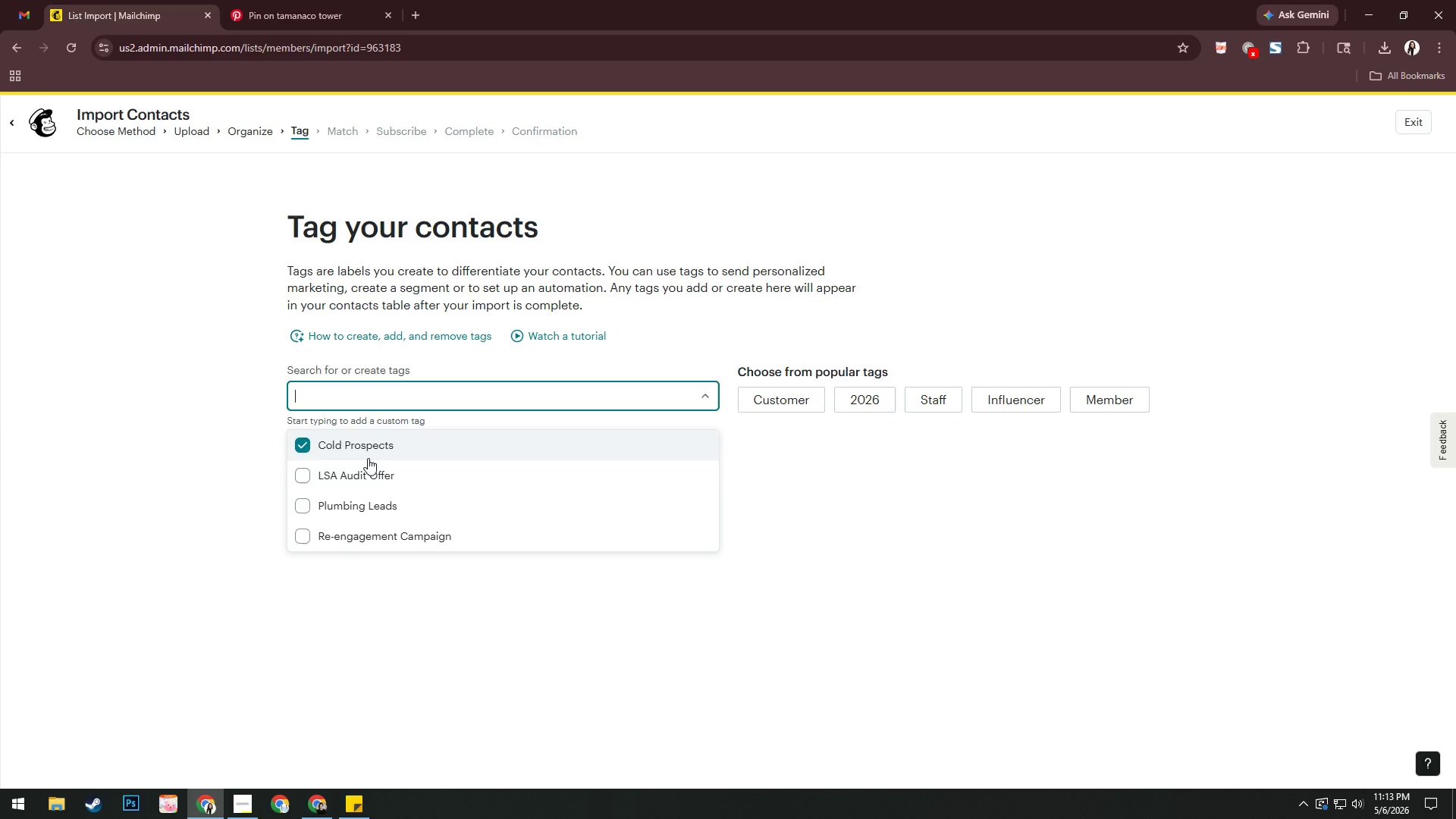 
left_click([366, 462])
 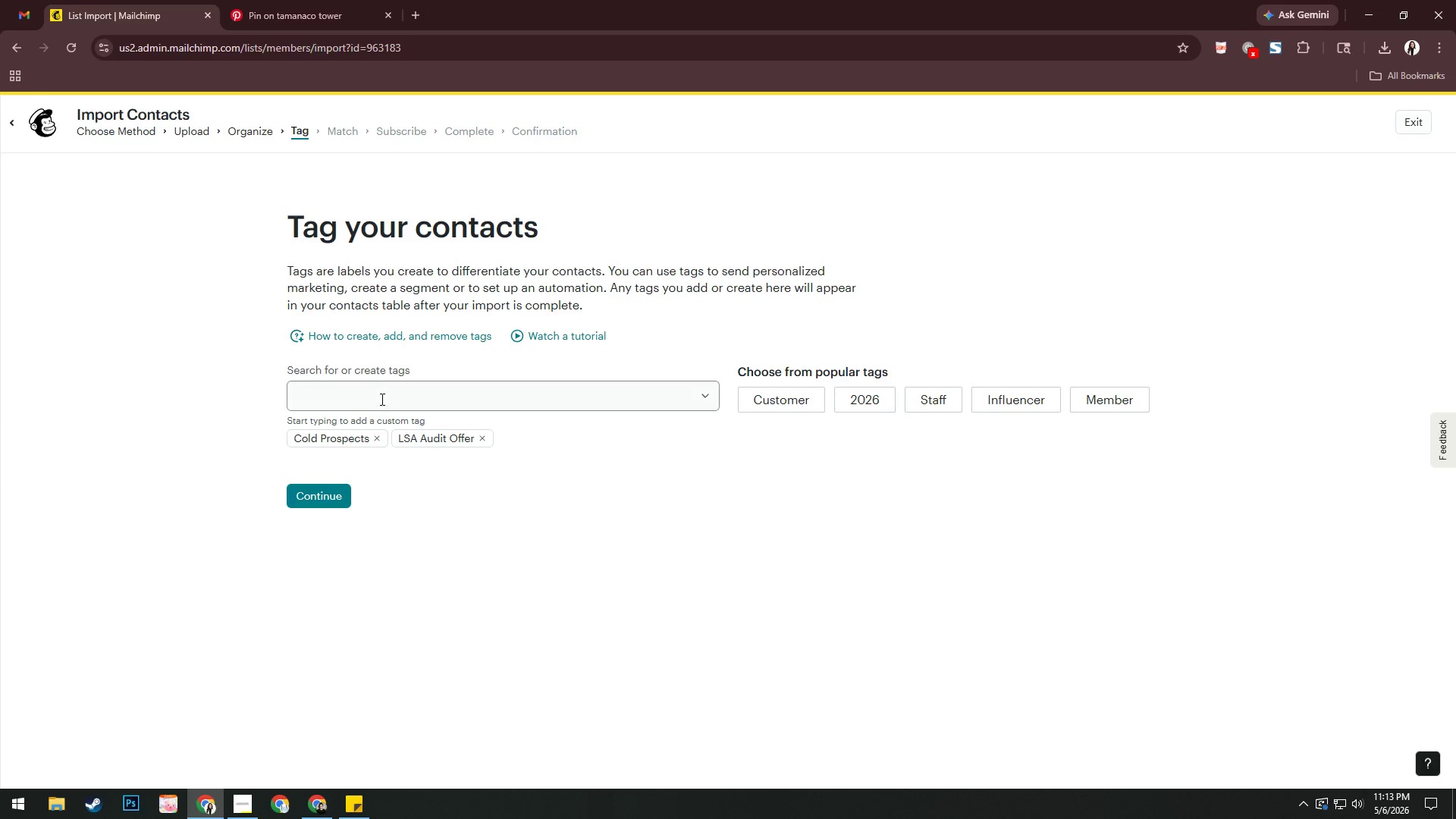 
left_click([381, 394])
 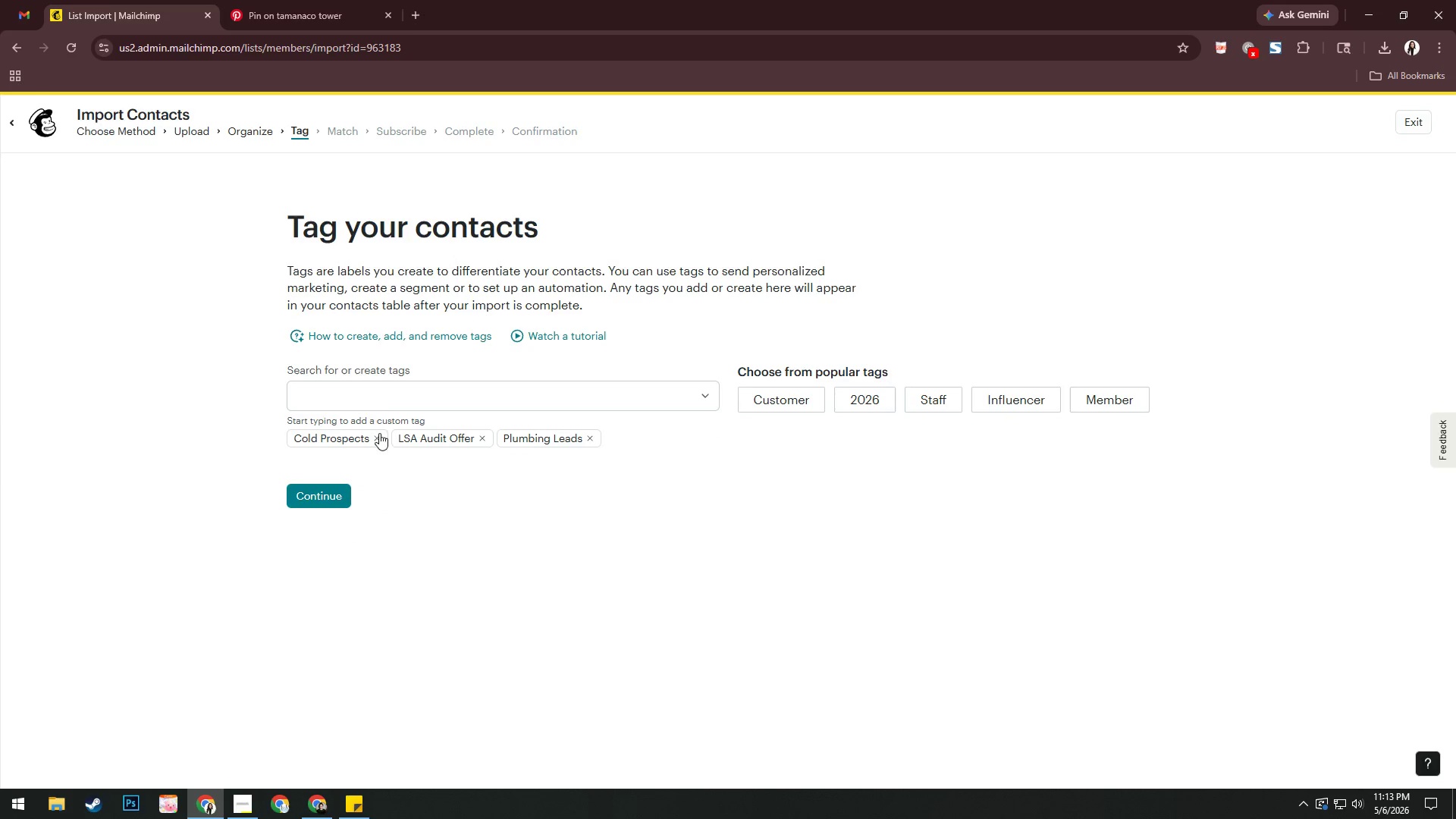 
double_click([383, 397])
 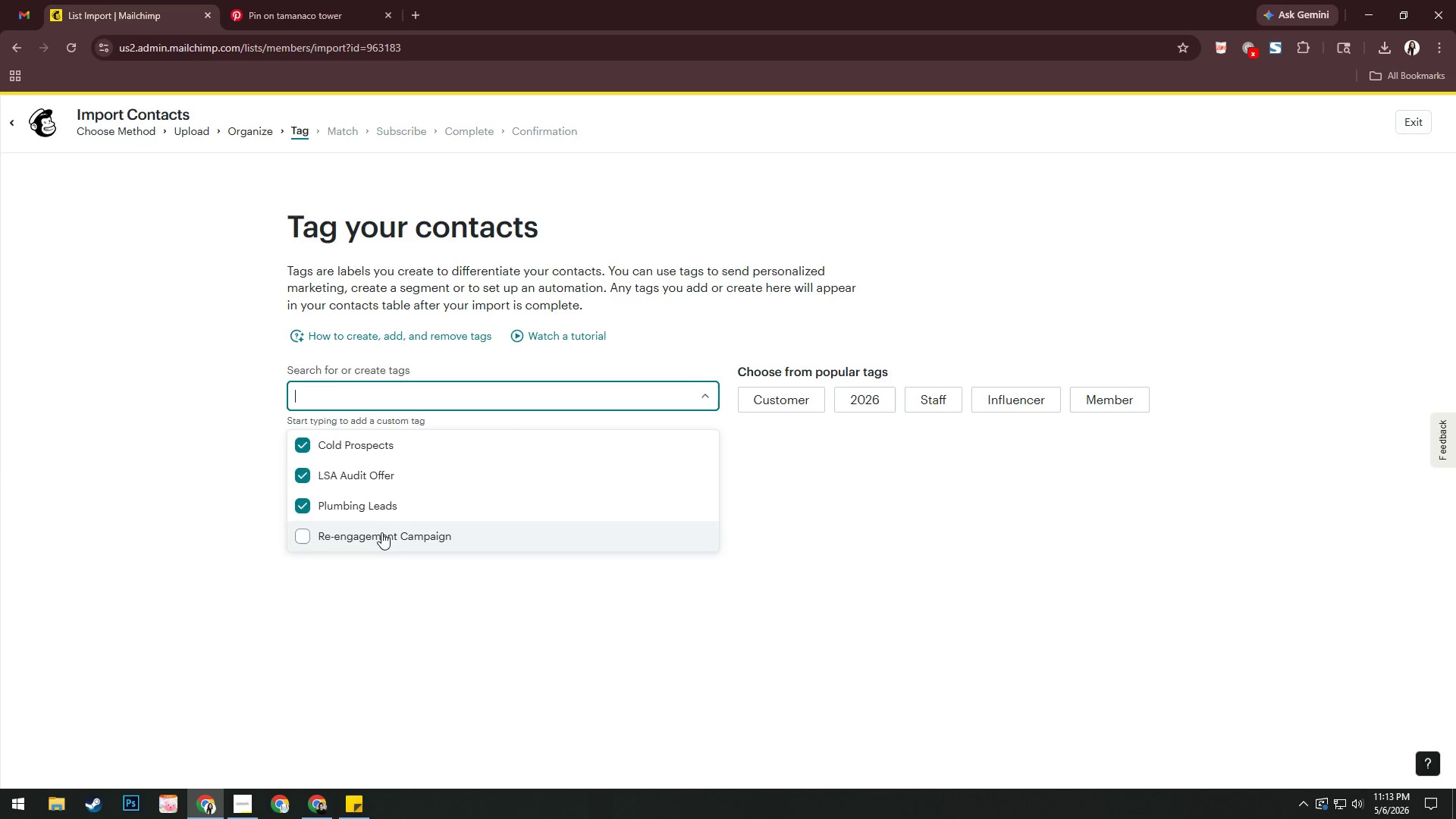 
left_click([381, 538])
 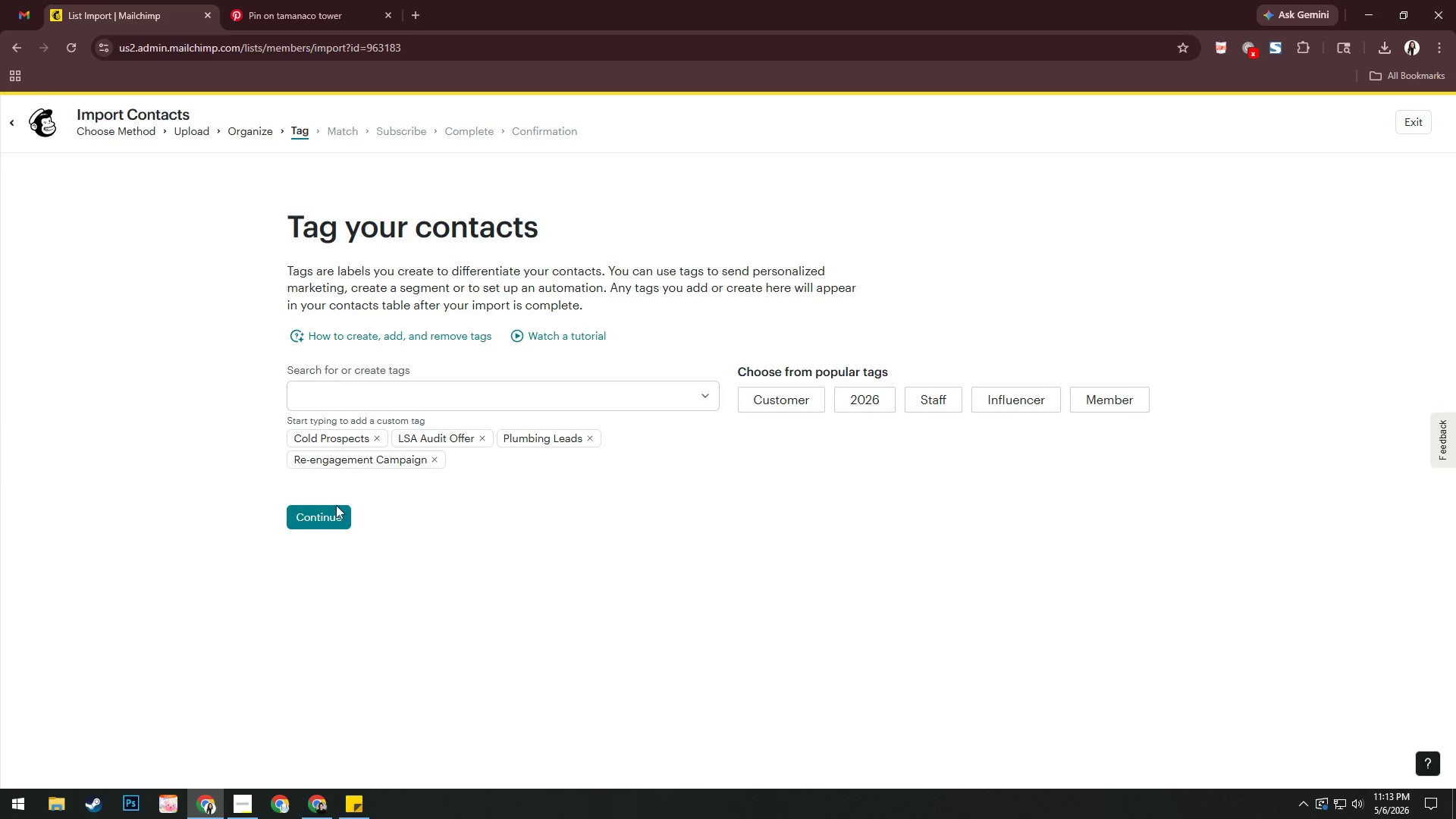 
left_click([334, 510])
 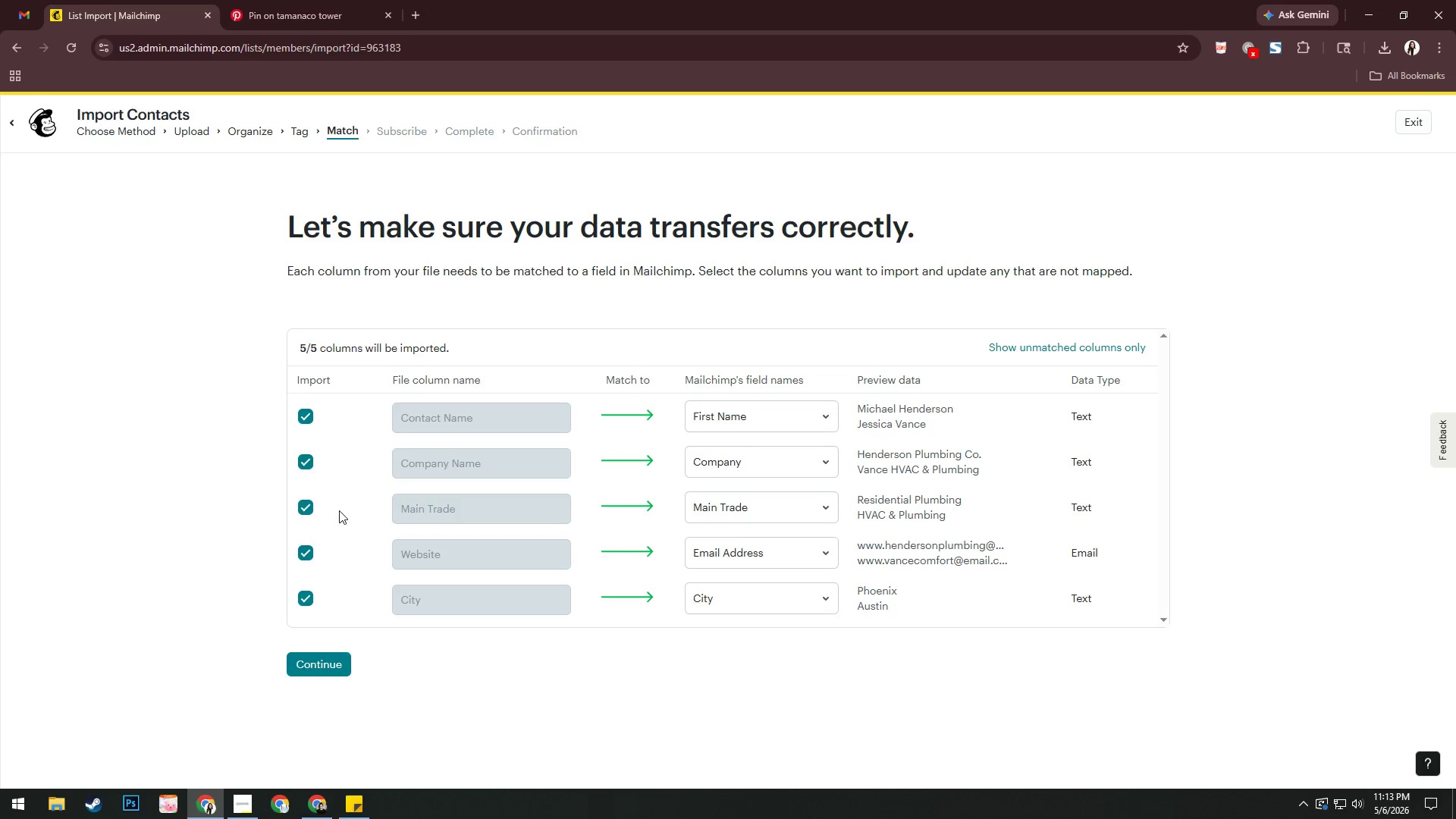 
left_click([348, 670])
 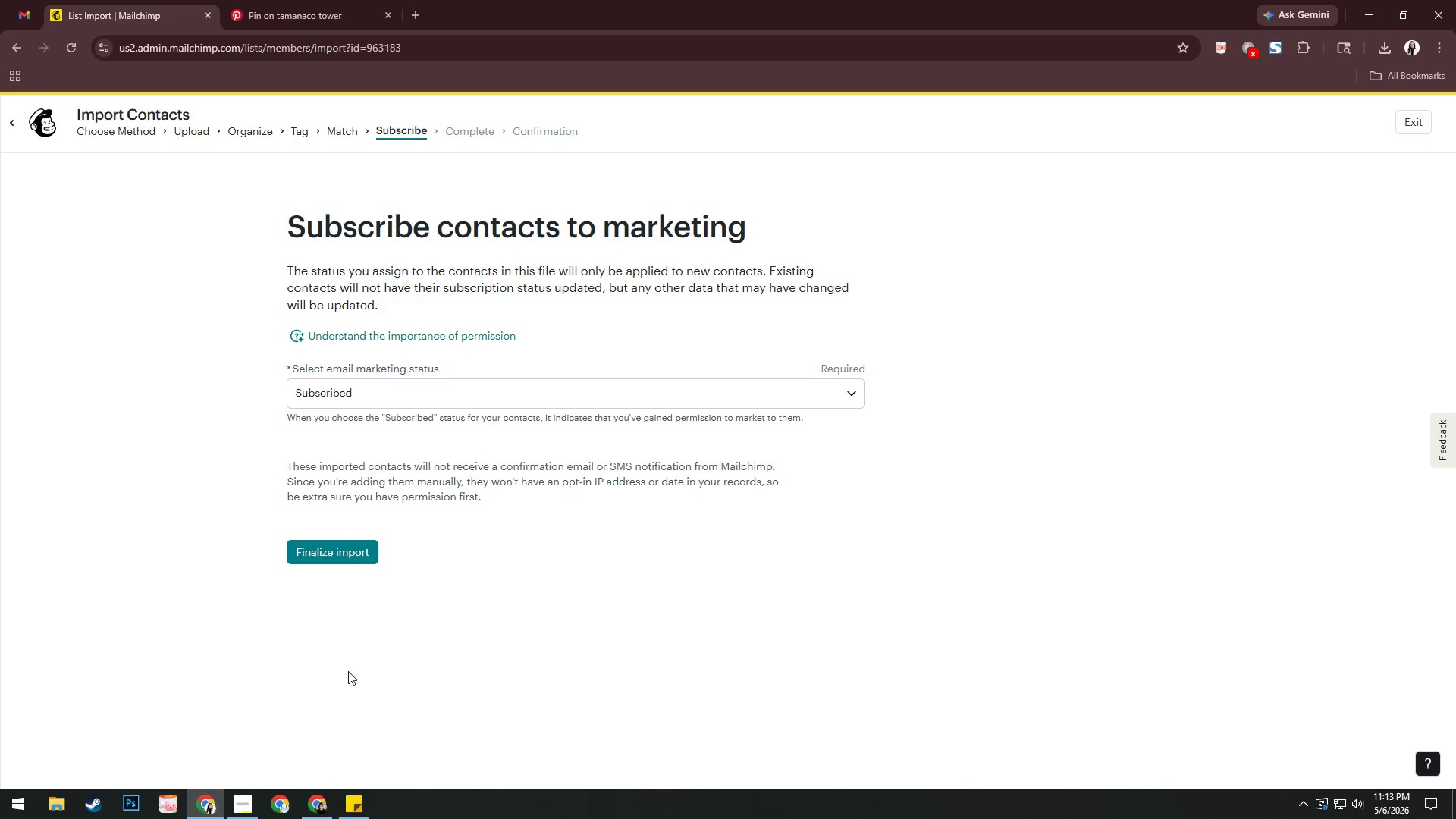 
left_click([354, 557])
 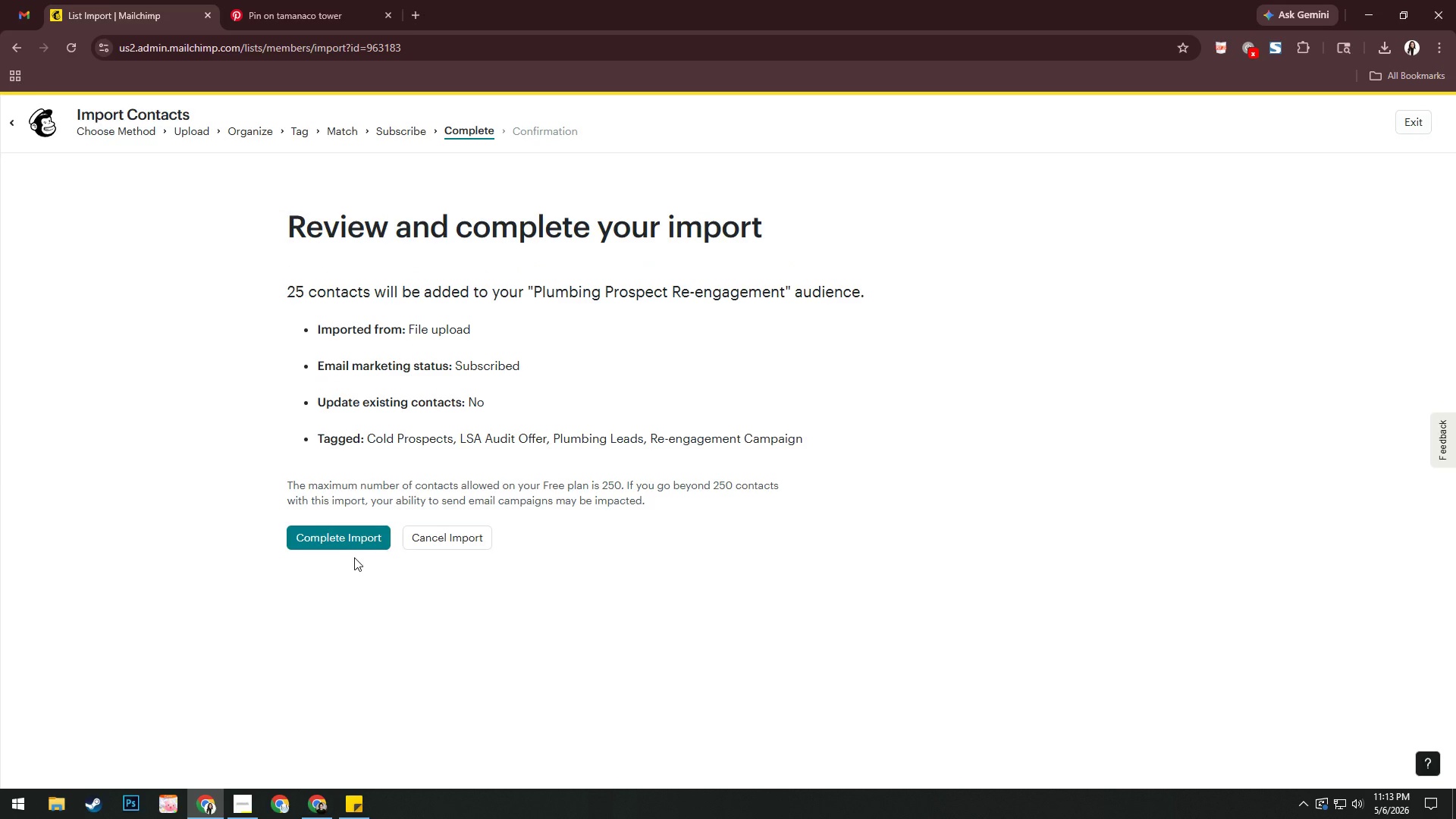 
left_click([358, 532])
 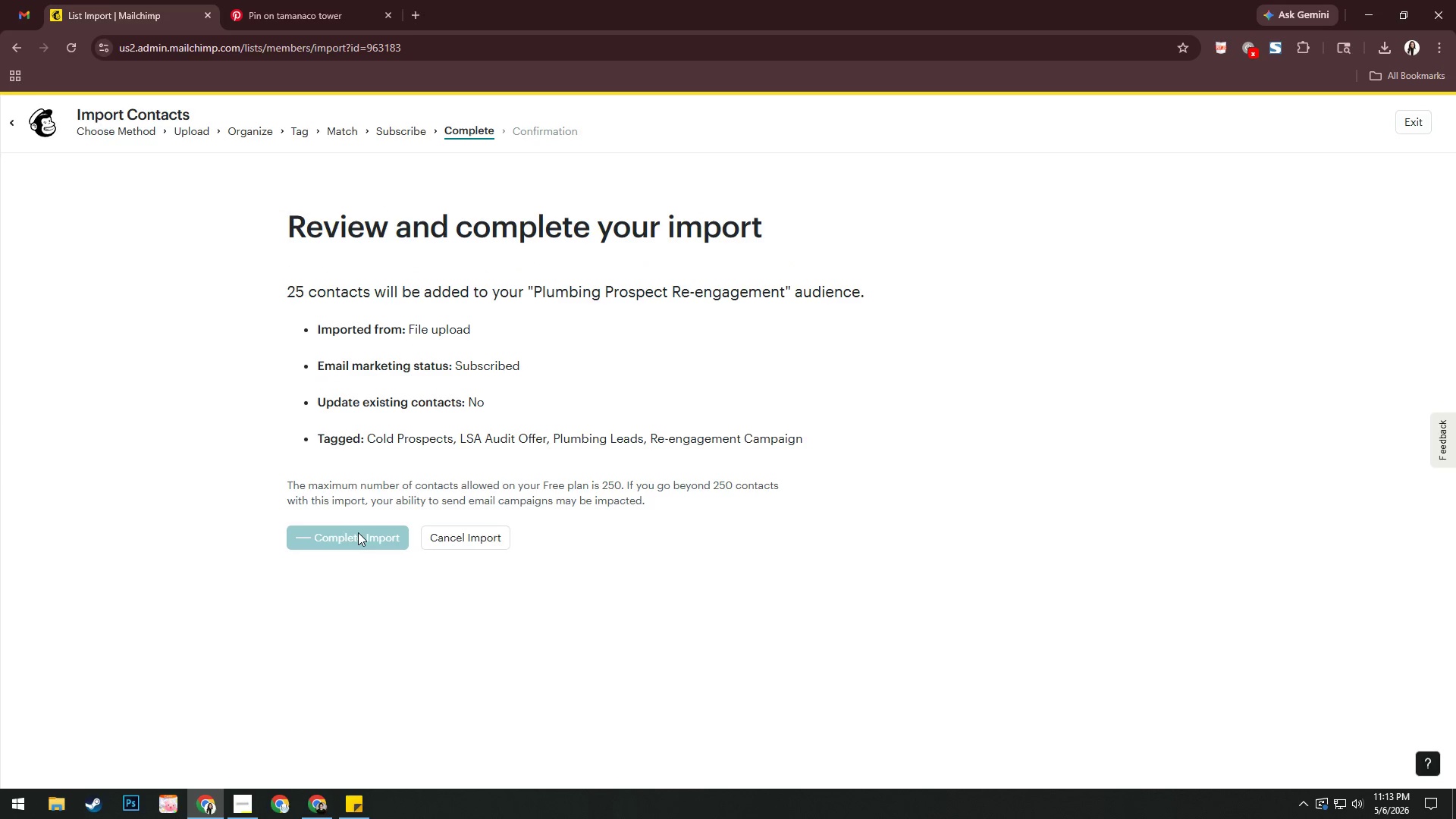 
wait(8.95)
 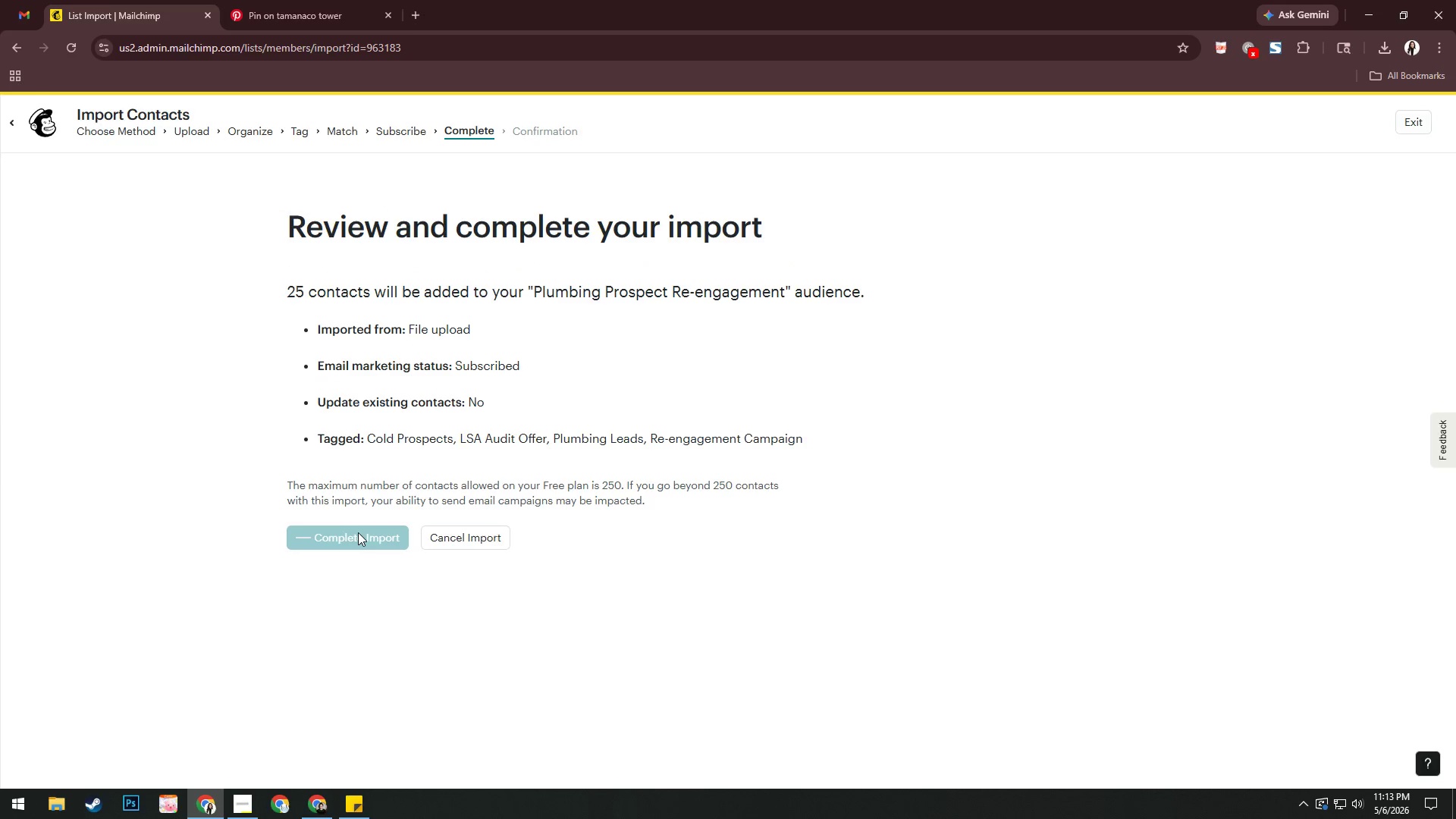 
left_click([1414, 119])
 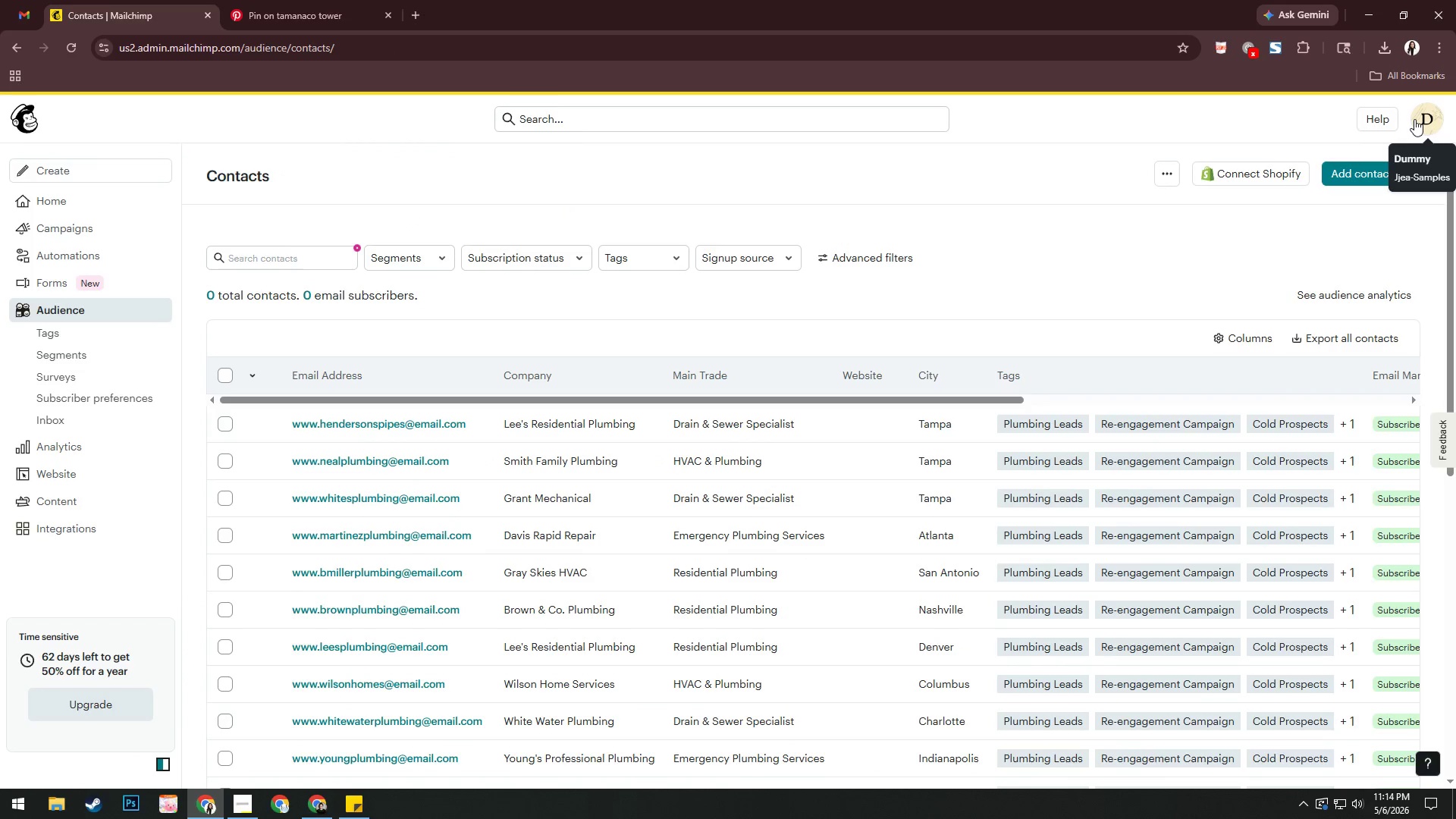 
wait(8.94)
 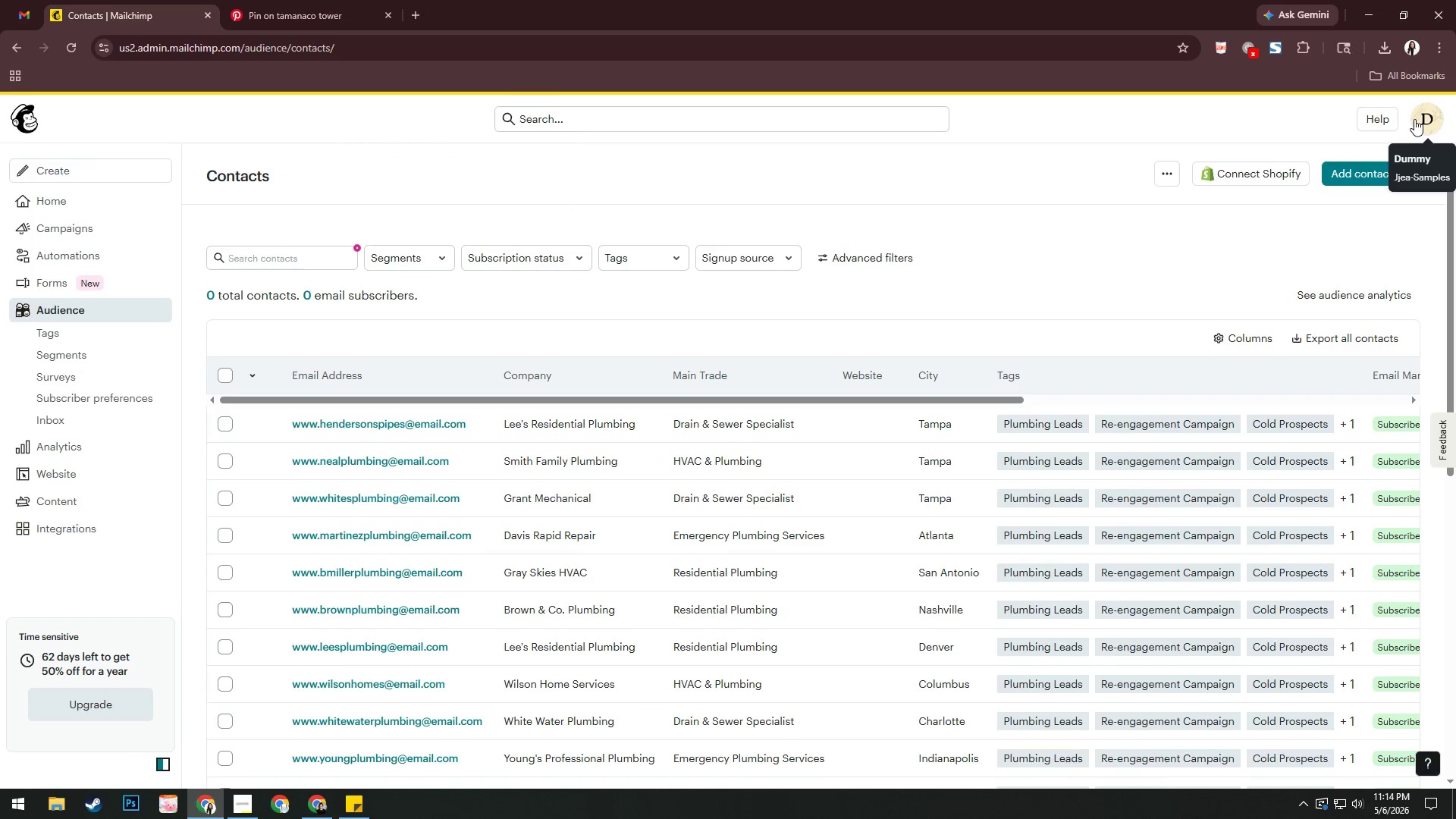 
left_click([1218, 337])
 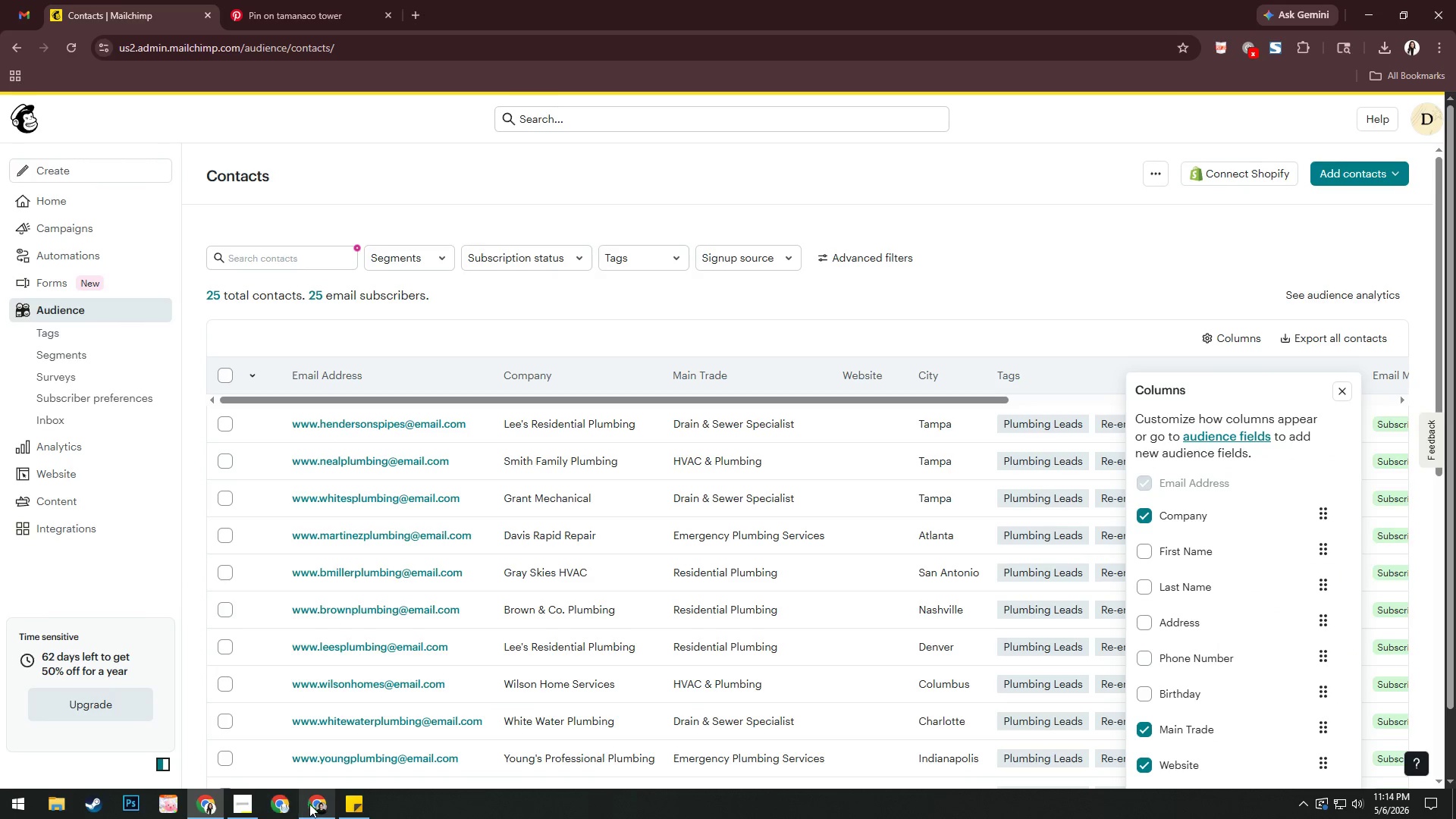 
left_click([309, 804])
 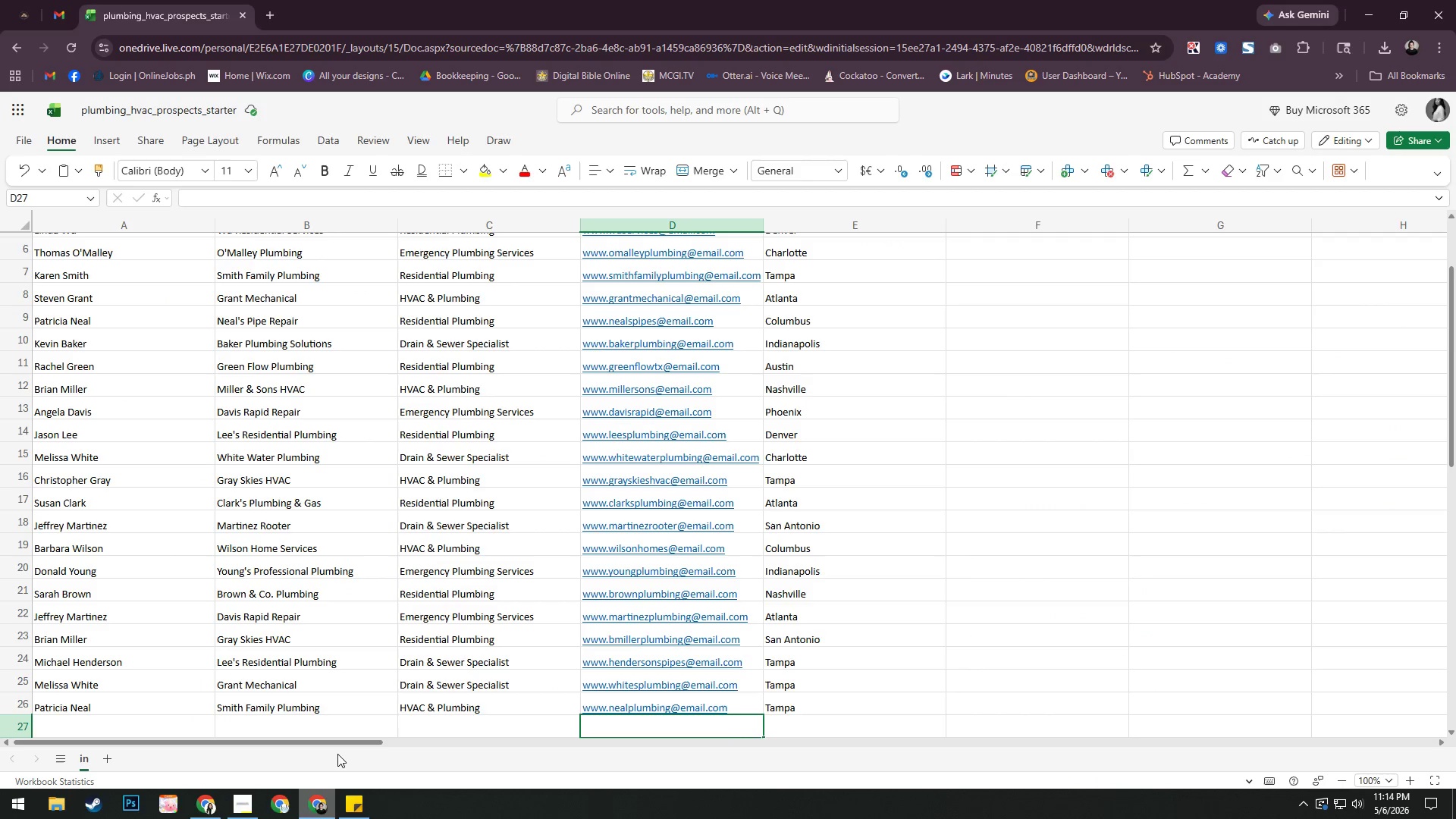 
scroll: coordinate [397, 678], scroll_direction: up, amount: 12.0
 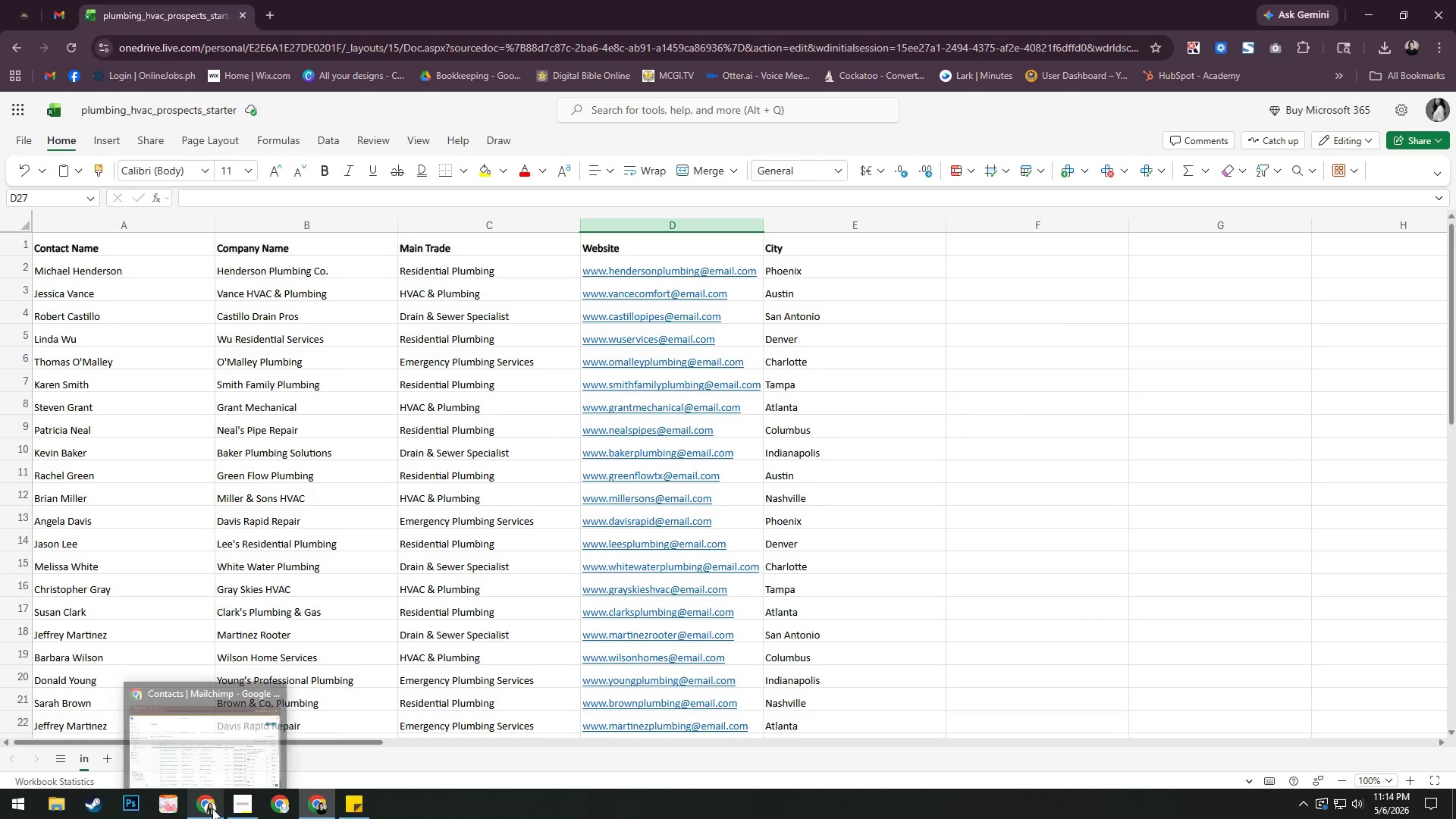 
left_click([212, 808])
 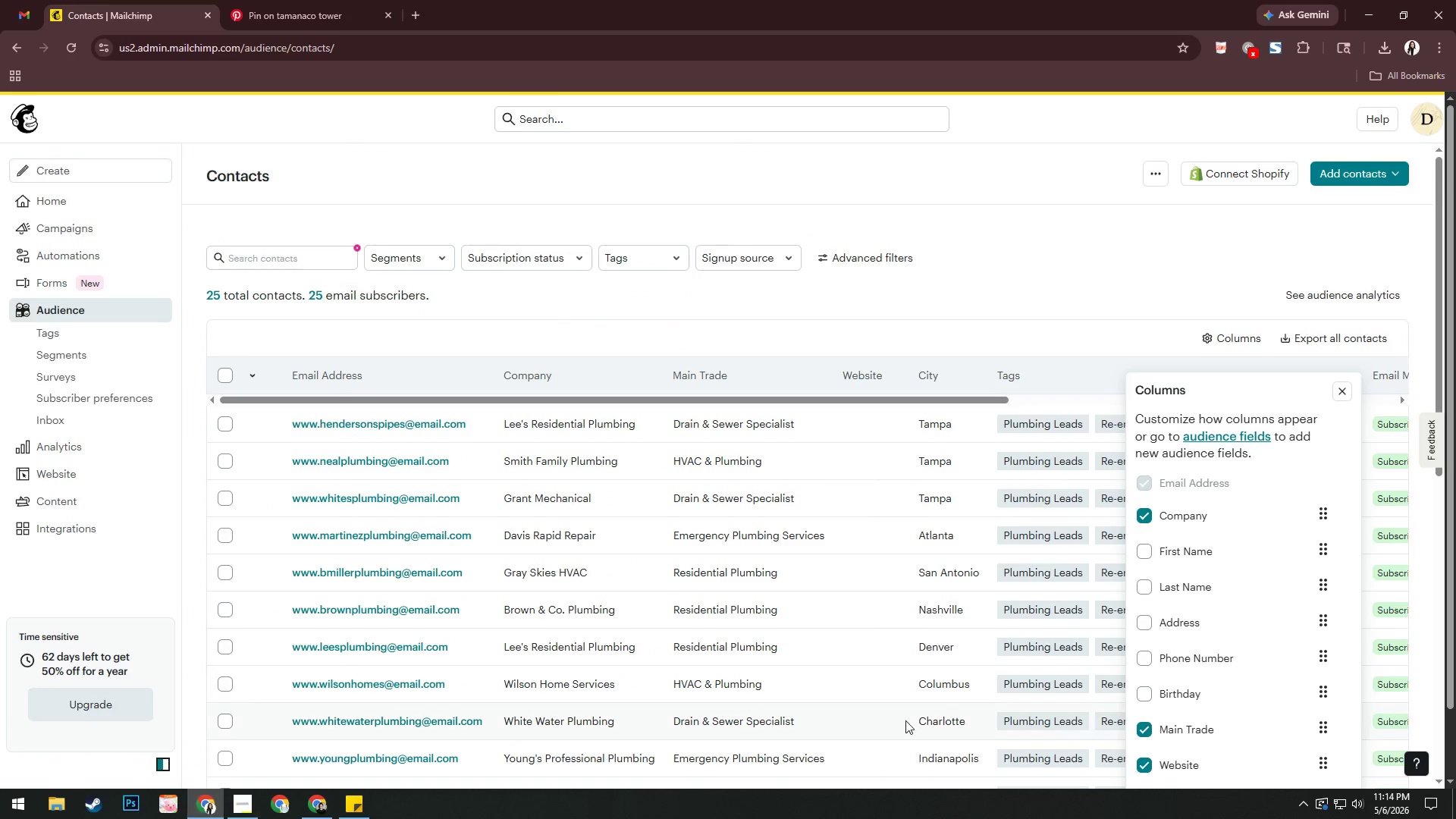 
scroll: coordinate [1273, 630], scroll_direction: down, amount: 4.0
 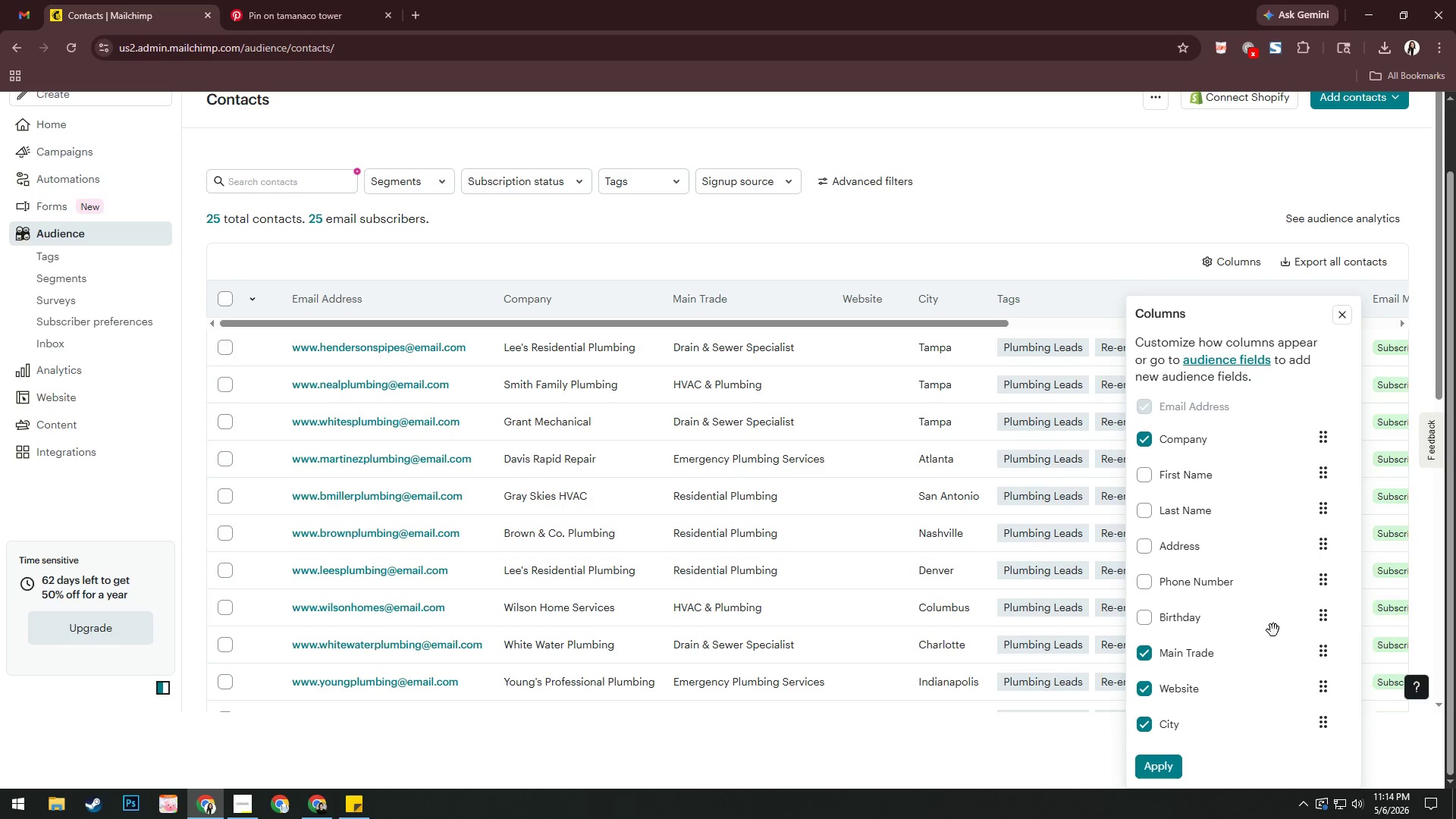 
wait(6.62)
 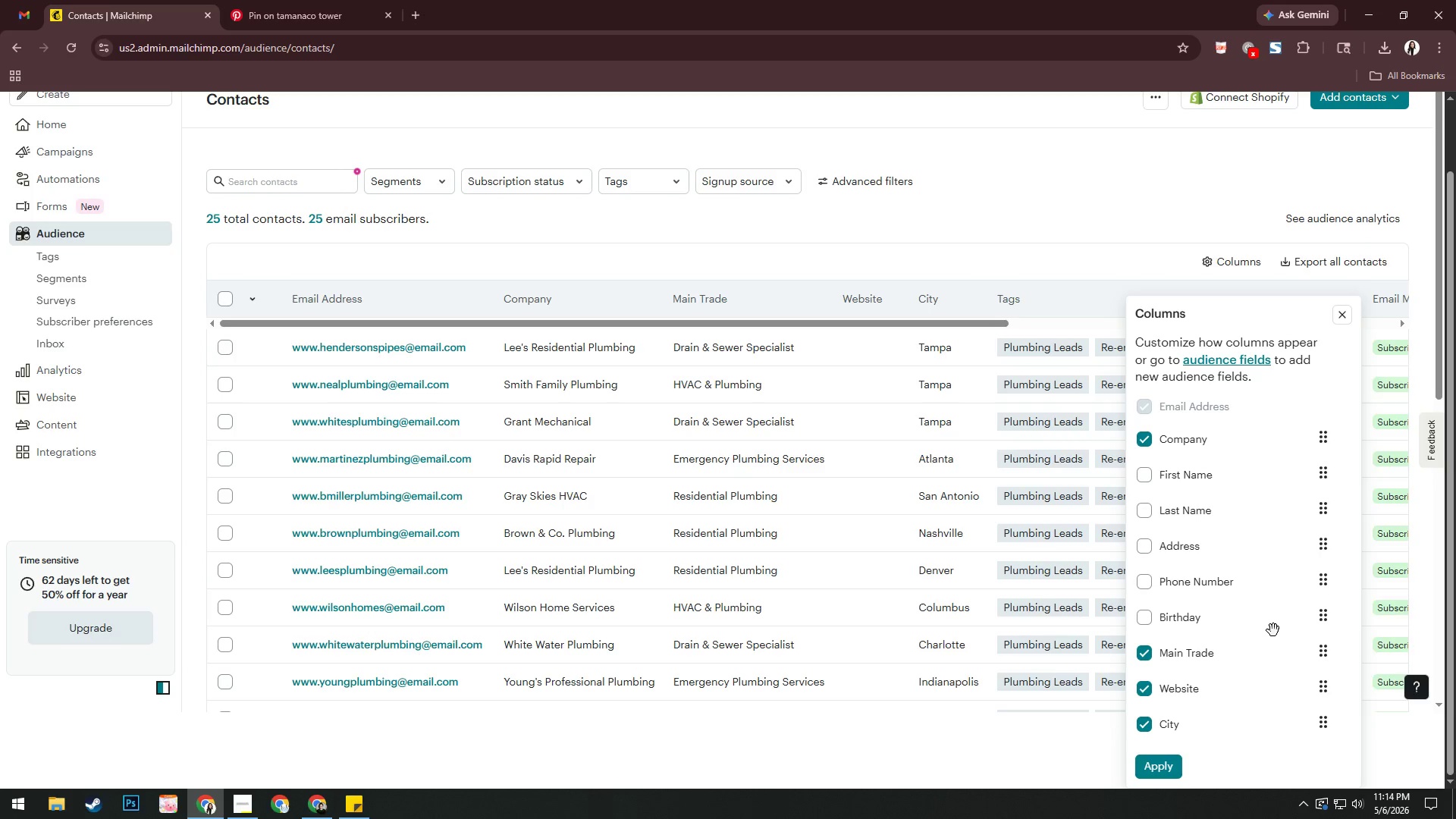 
left_click([1146, 485])
 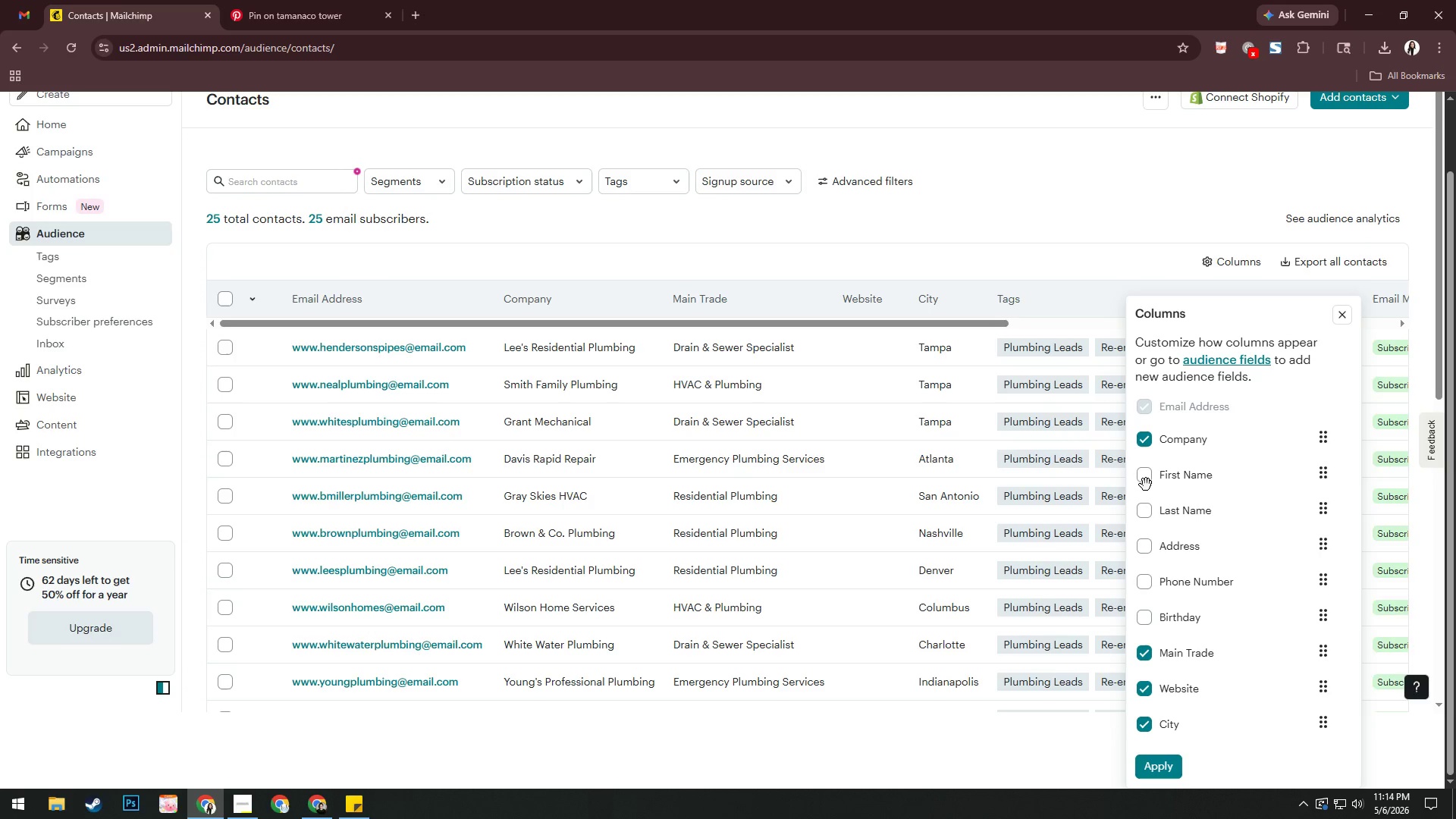 
left_click([1148, 476])
 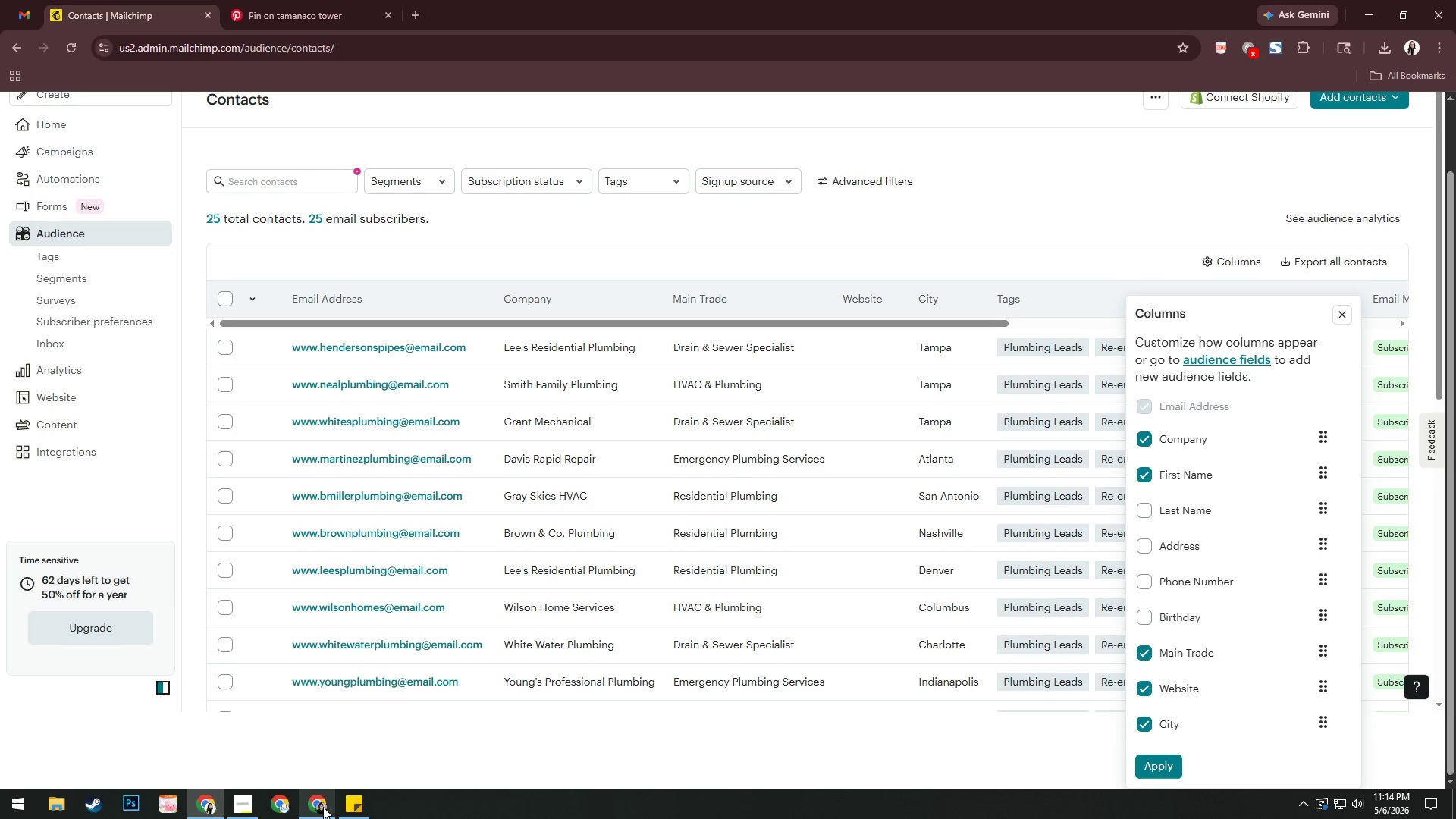 
left_click([323, 807])
 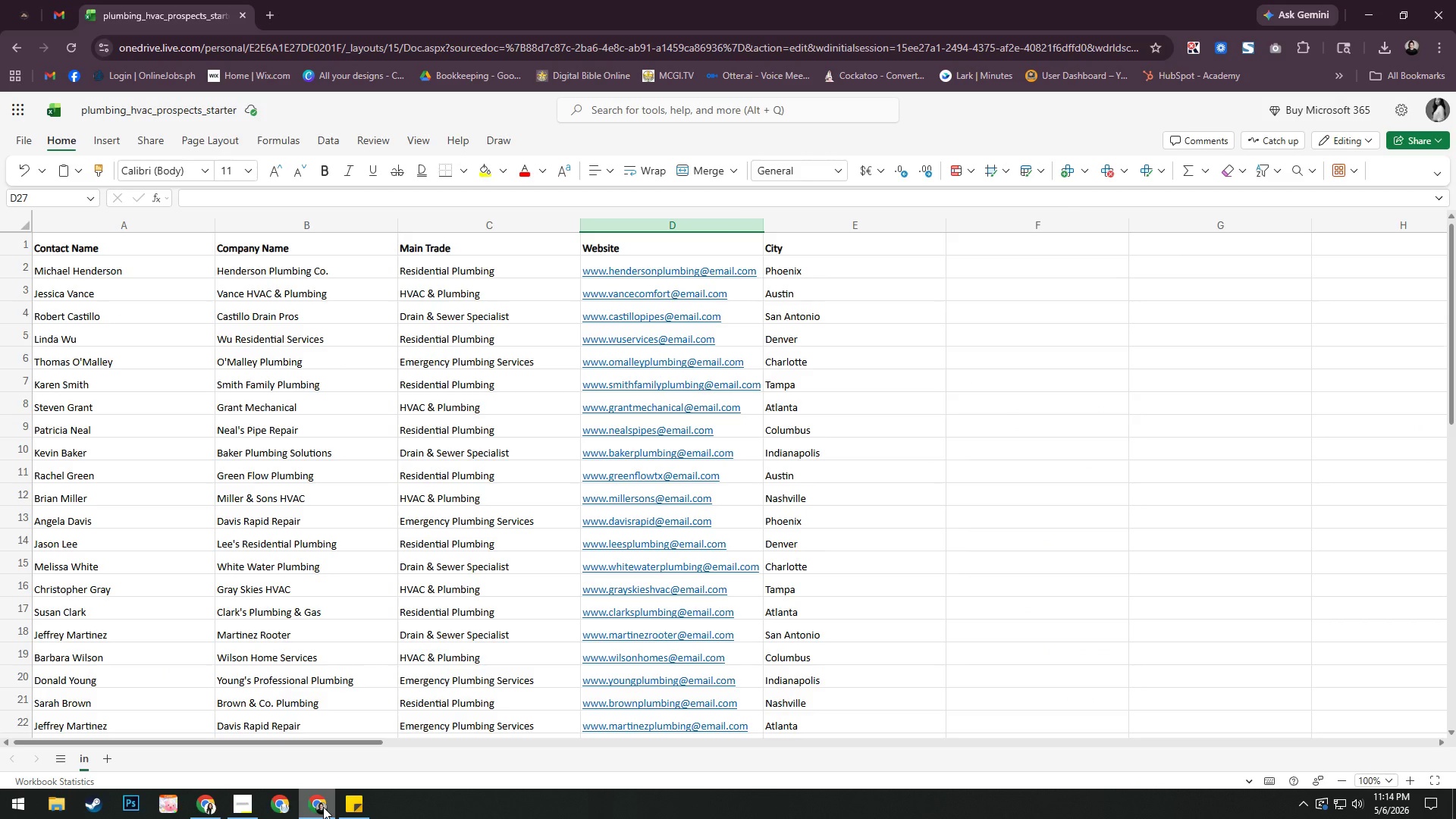 
left_click([323, 807])
 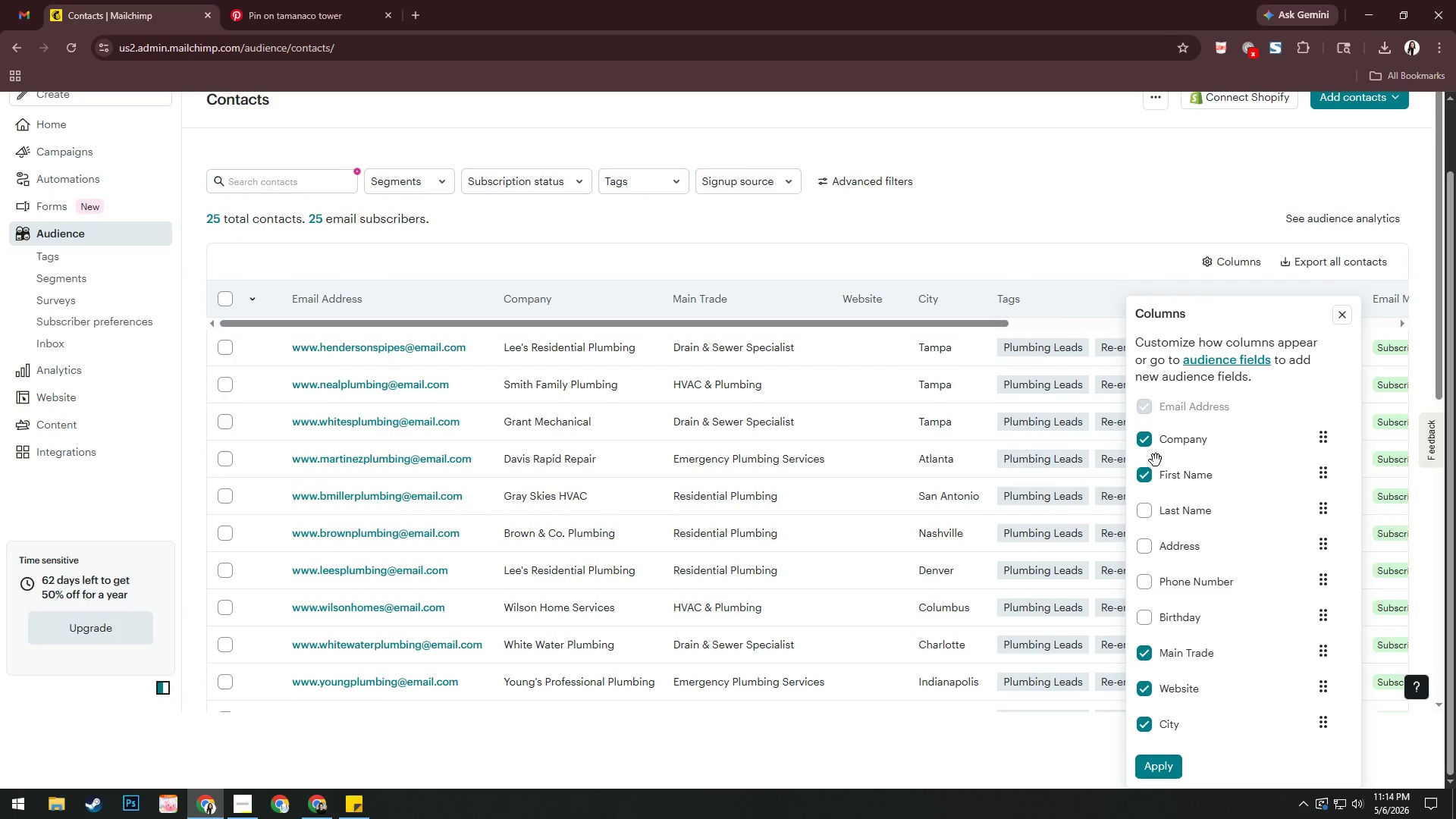 
left_click([1150, 476])
 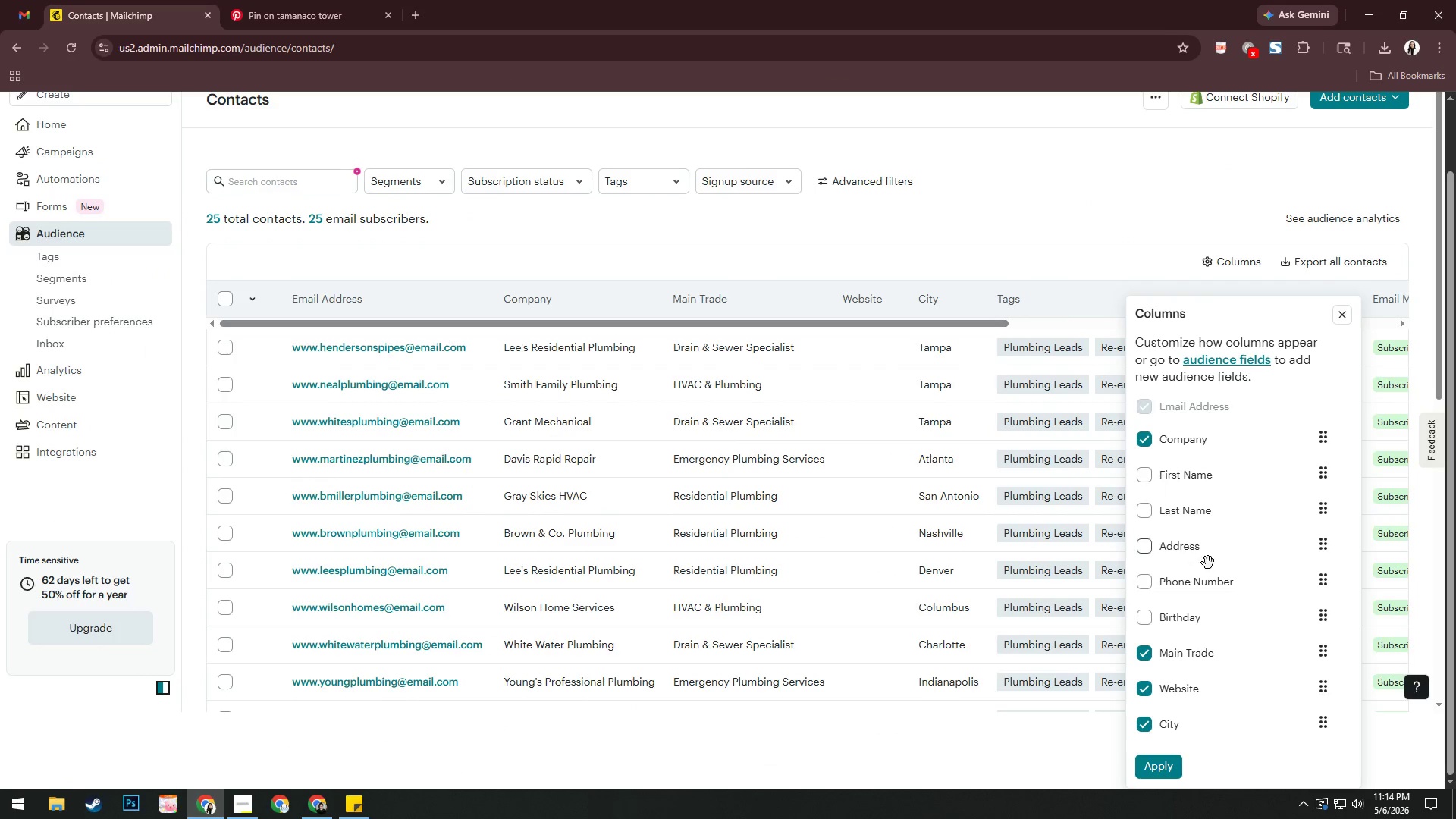 
scroll: coordinate [1213, 578], scroll_direction: down, amount: 5.0
 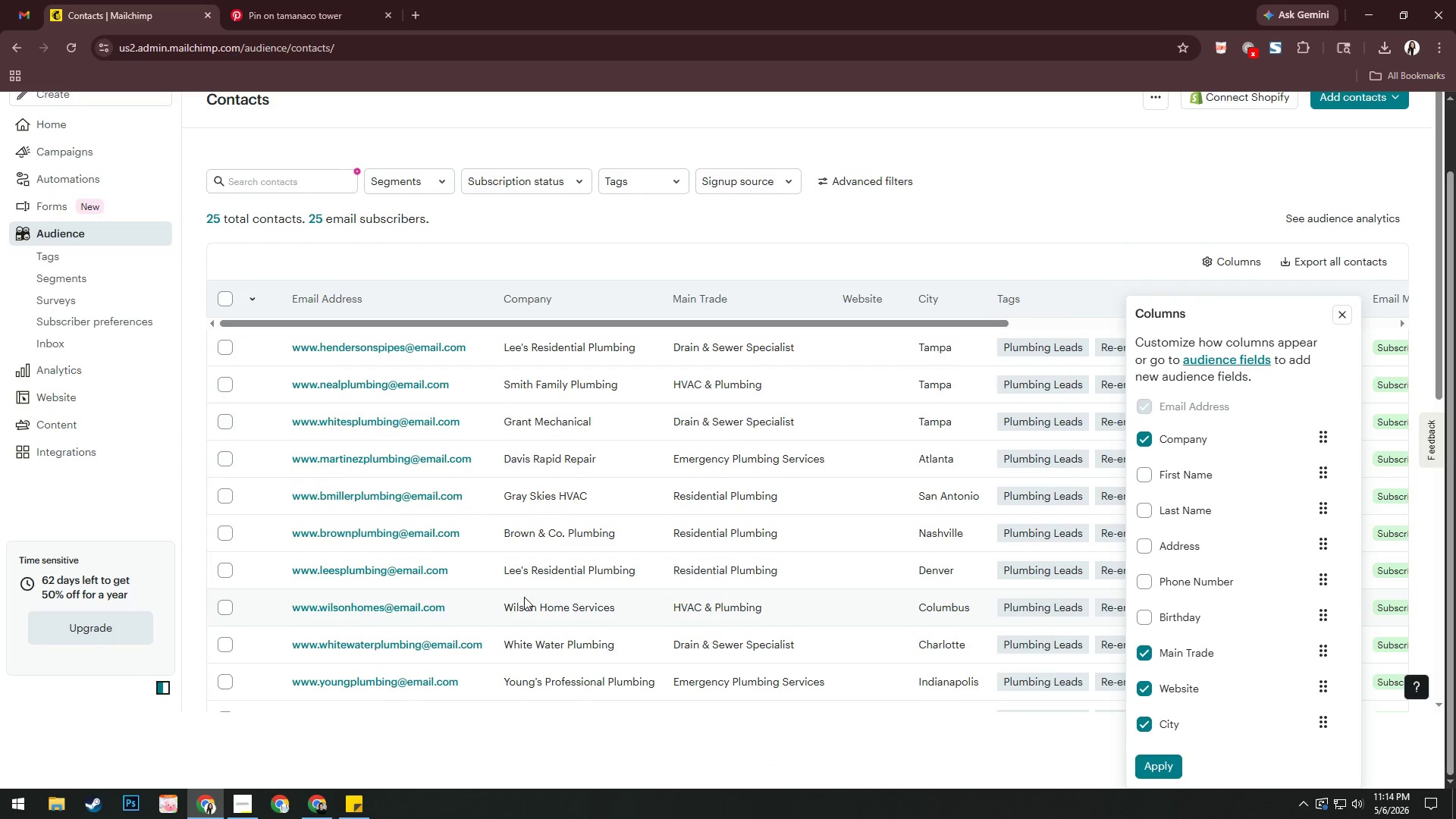 
wait(8.99)
 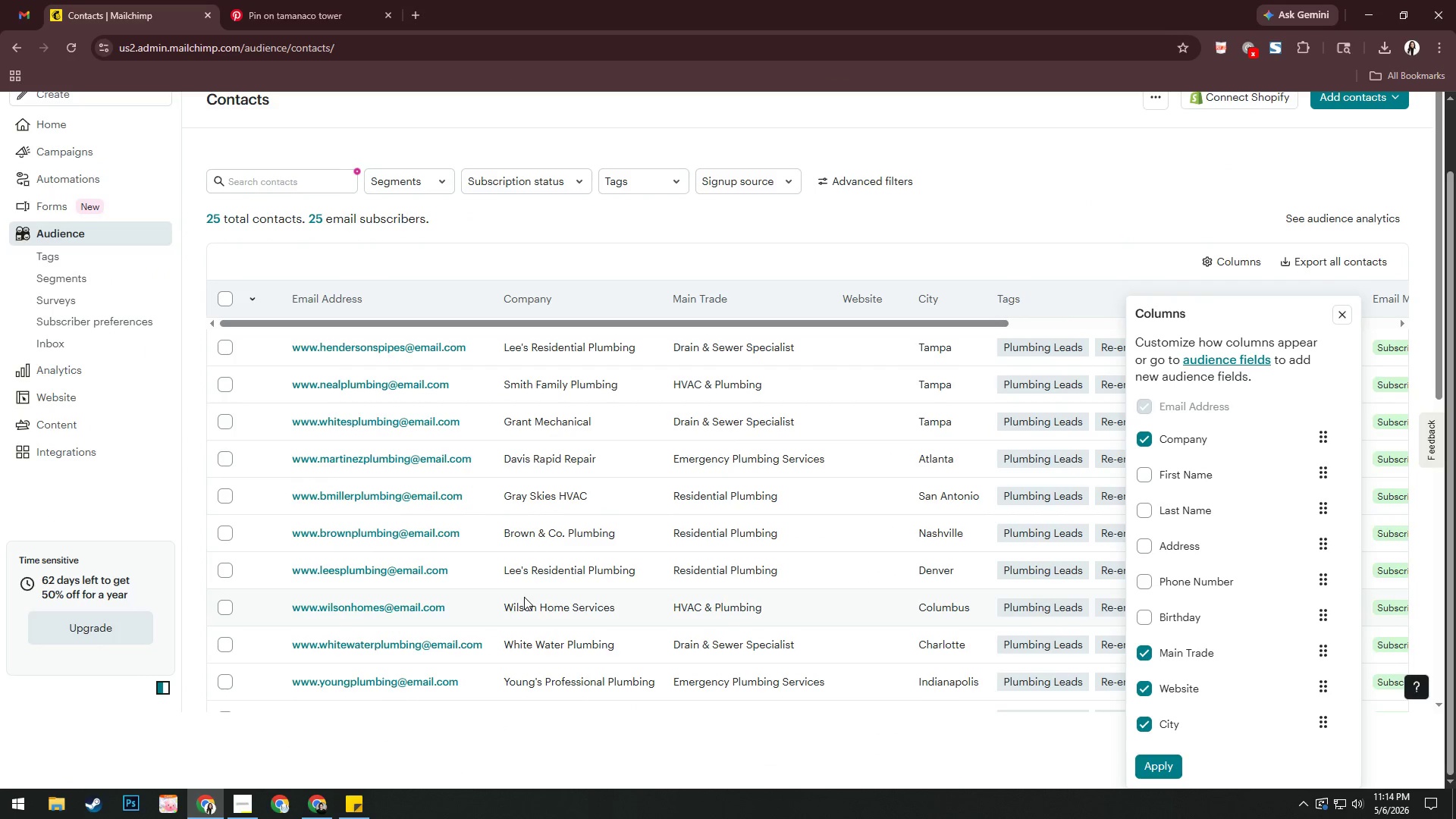 
left_click([1147, 478])
 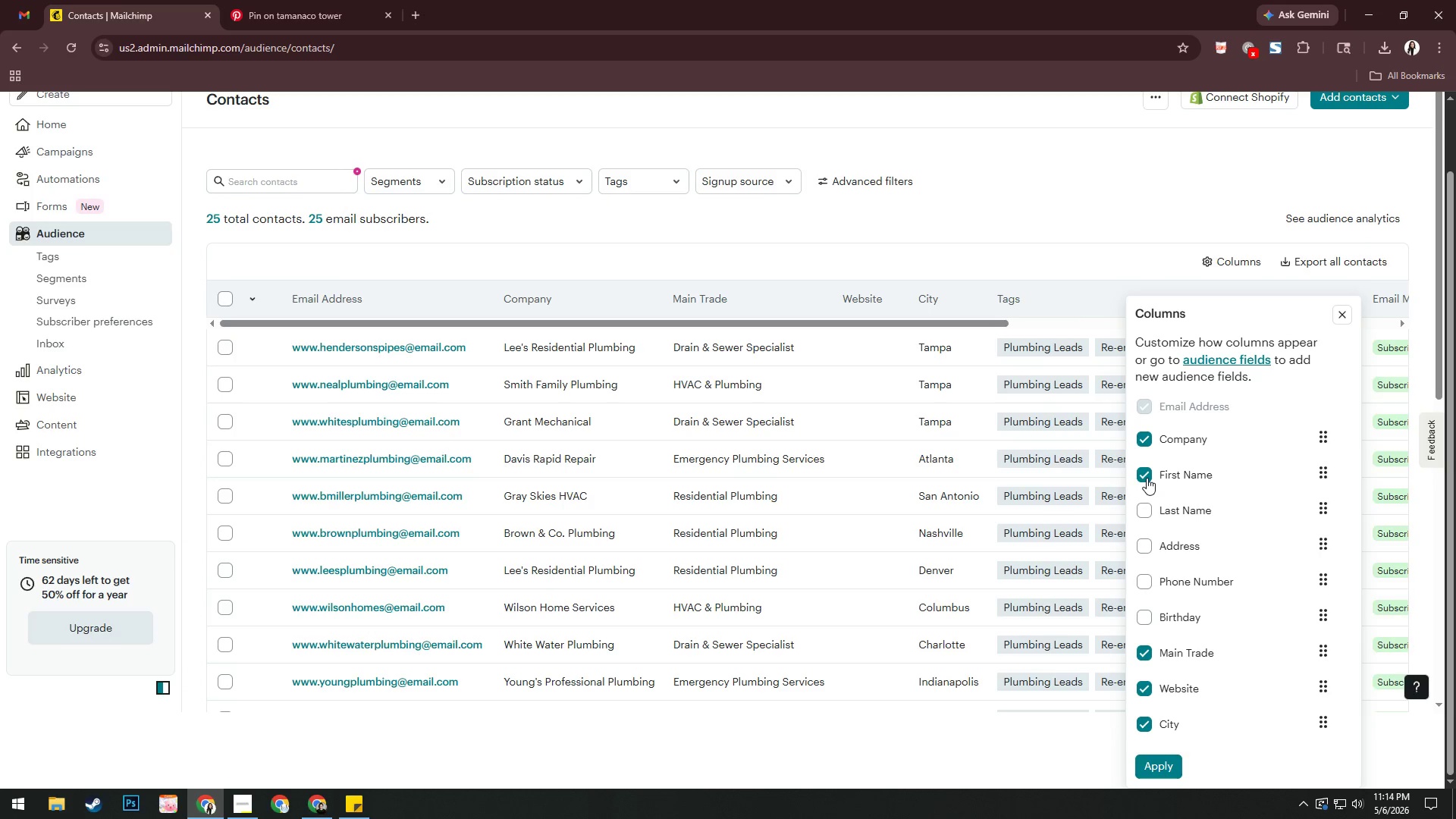 
scroll: coordinate [1225, 565], scroll_direction: down, amount: 4.0
 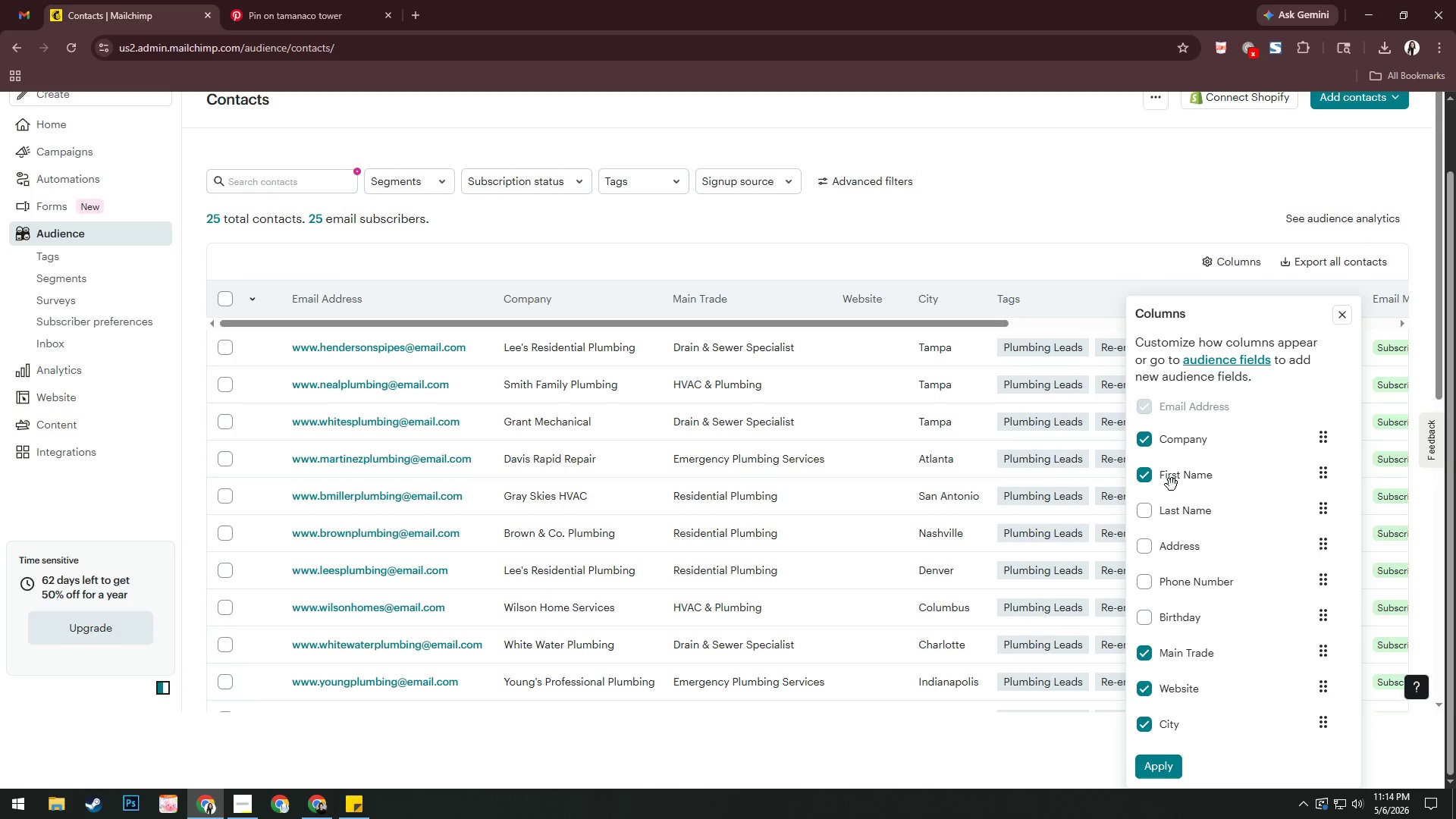 
left_click([234, 800])